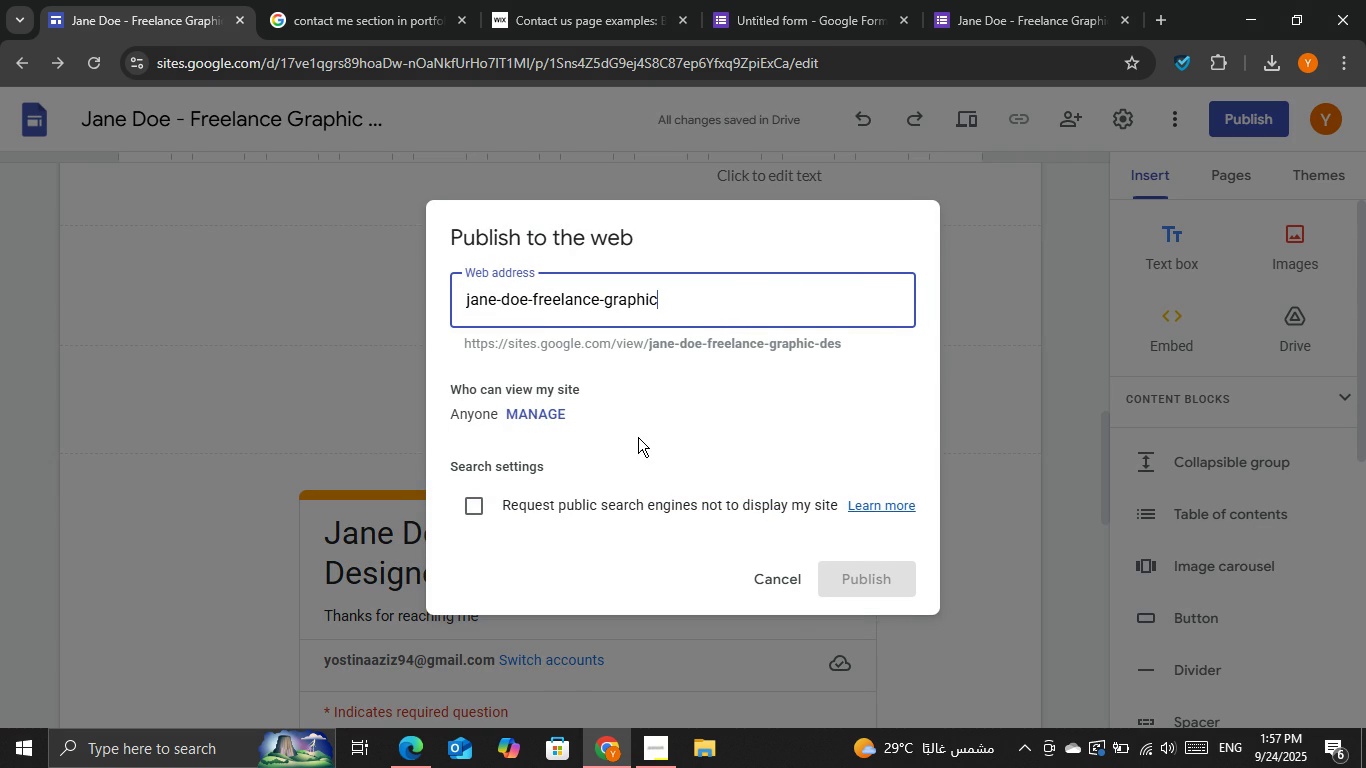 
key(Backspace)
 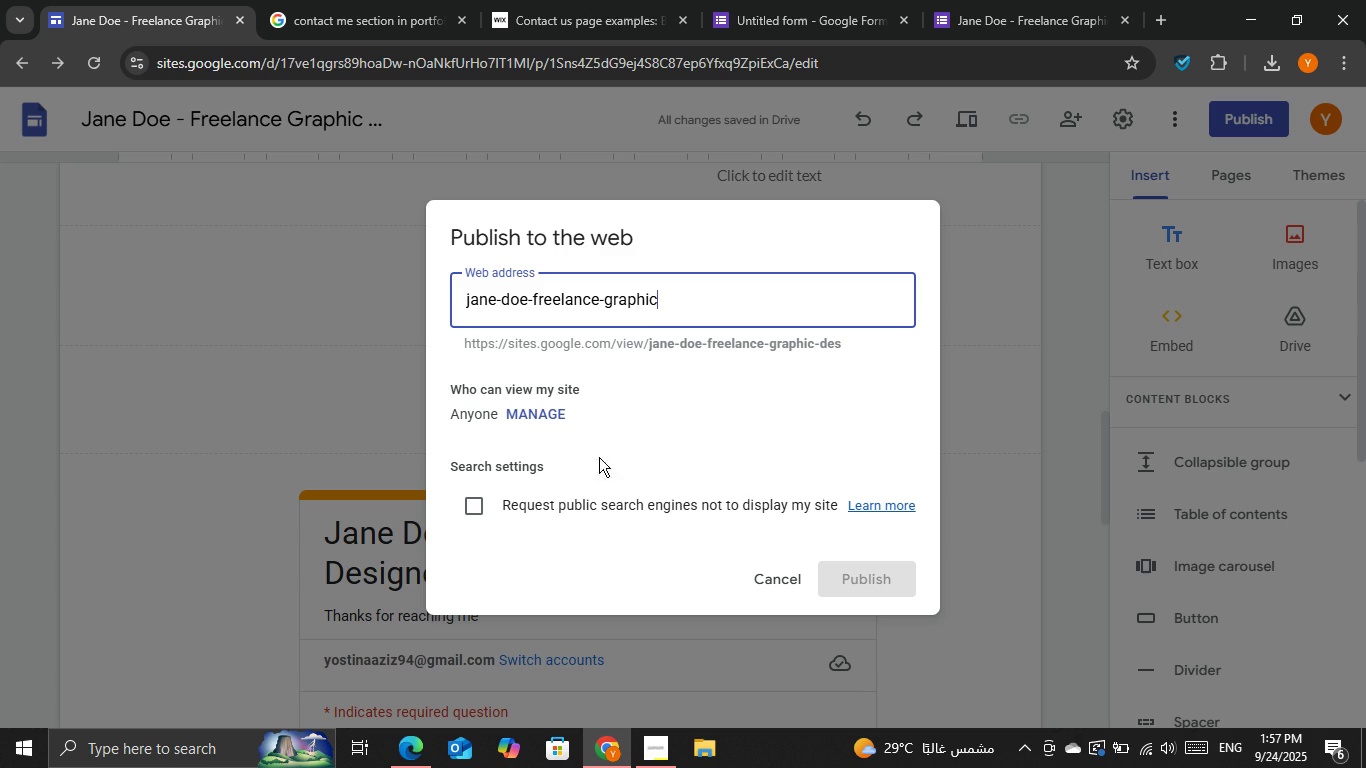 
left_click([624, 444])
 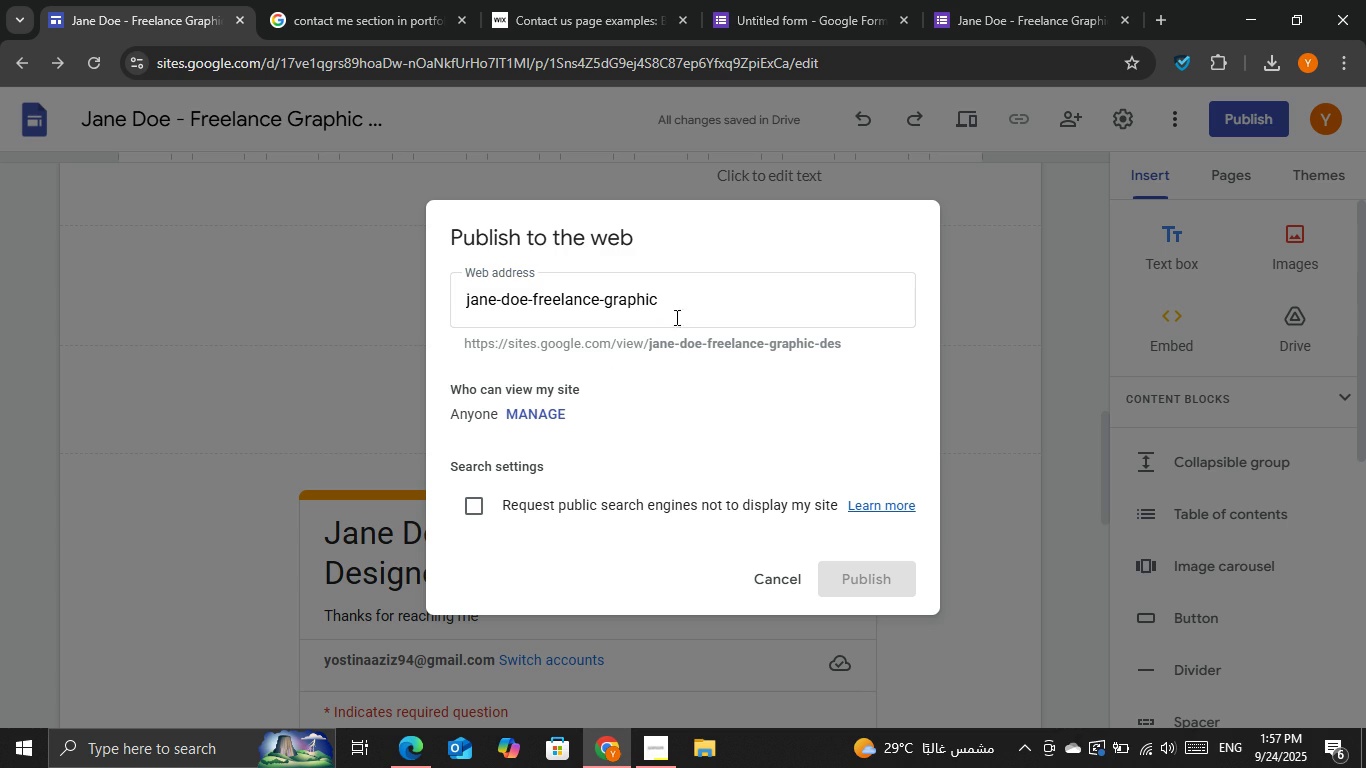 
left_click([678, 308])
 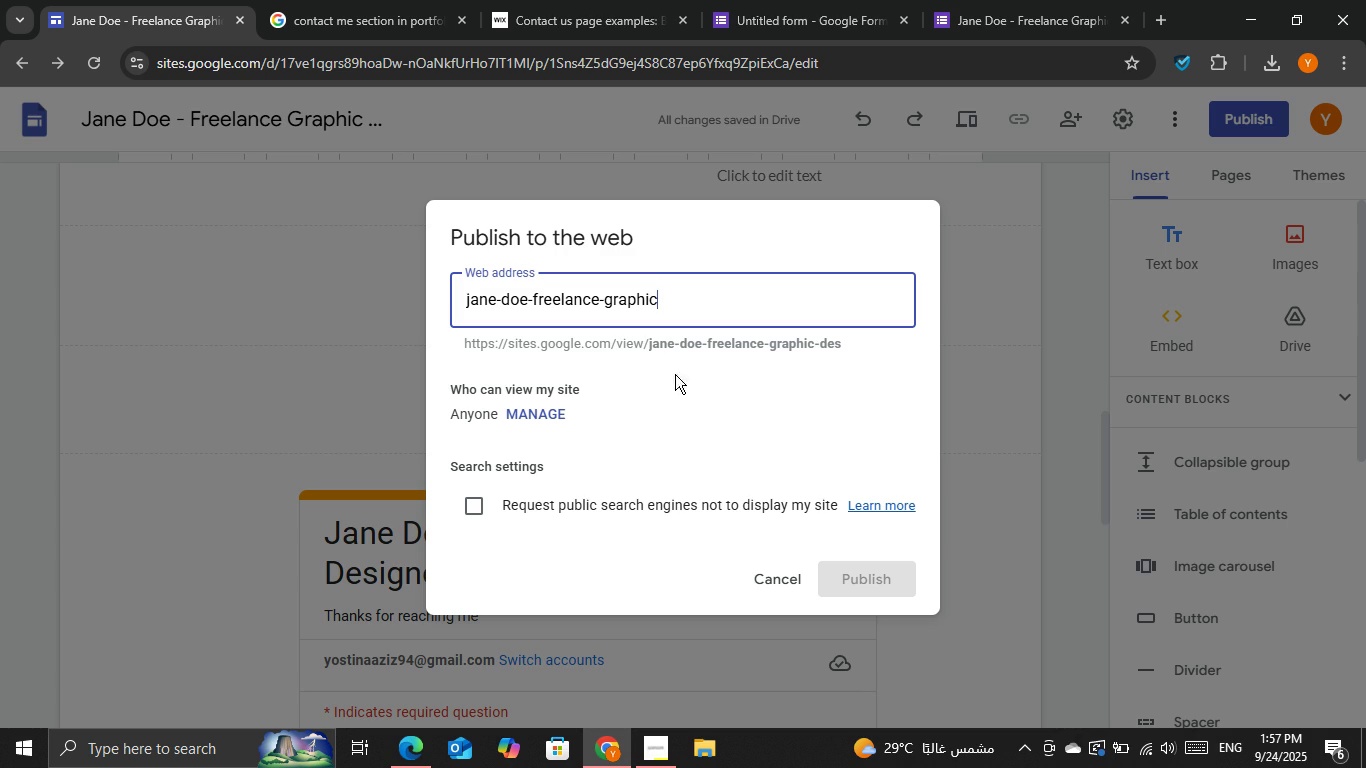 
key(Backspace)
type(cc)
 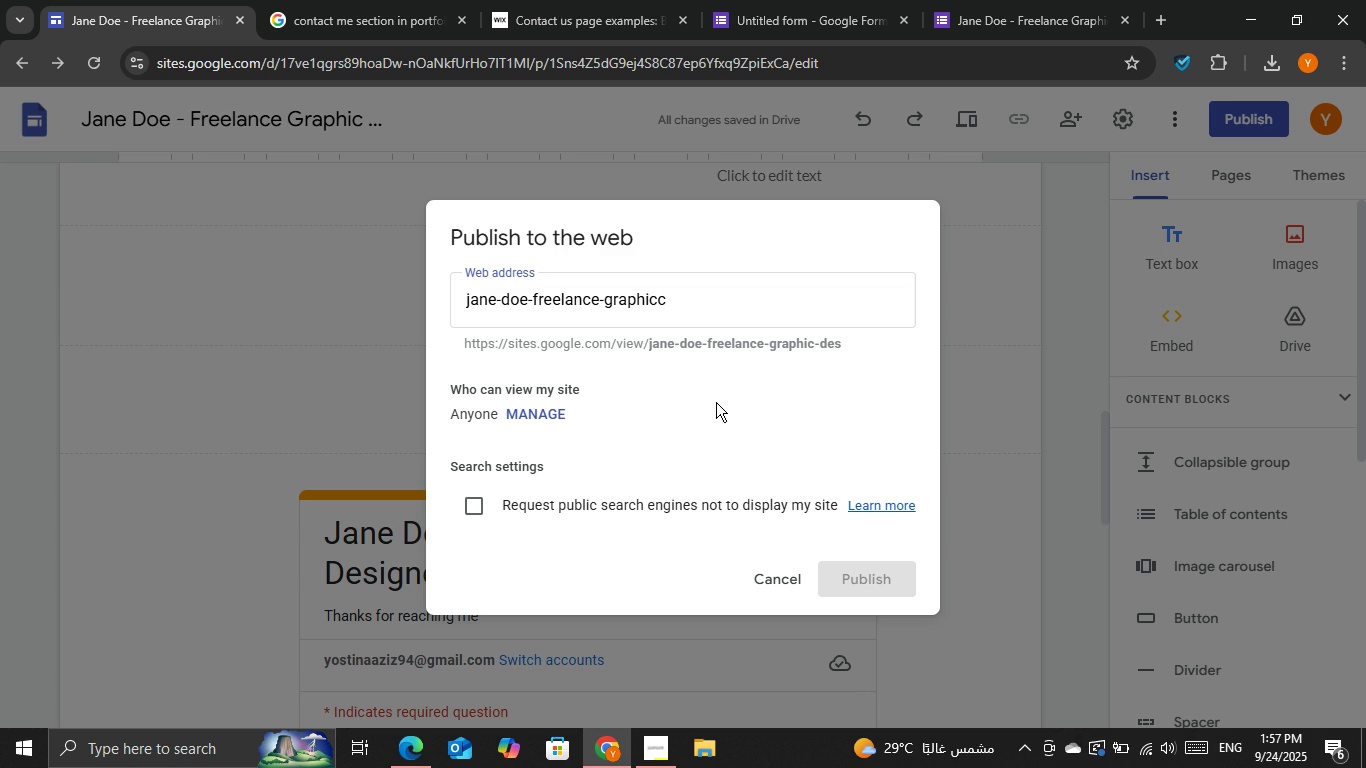 
left_click([716, 402])
 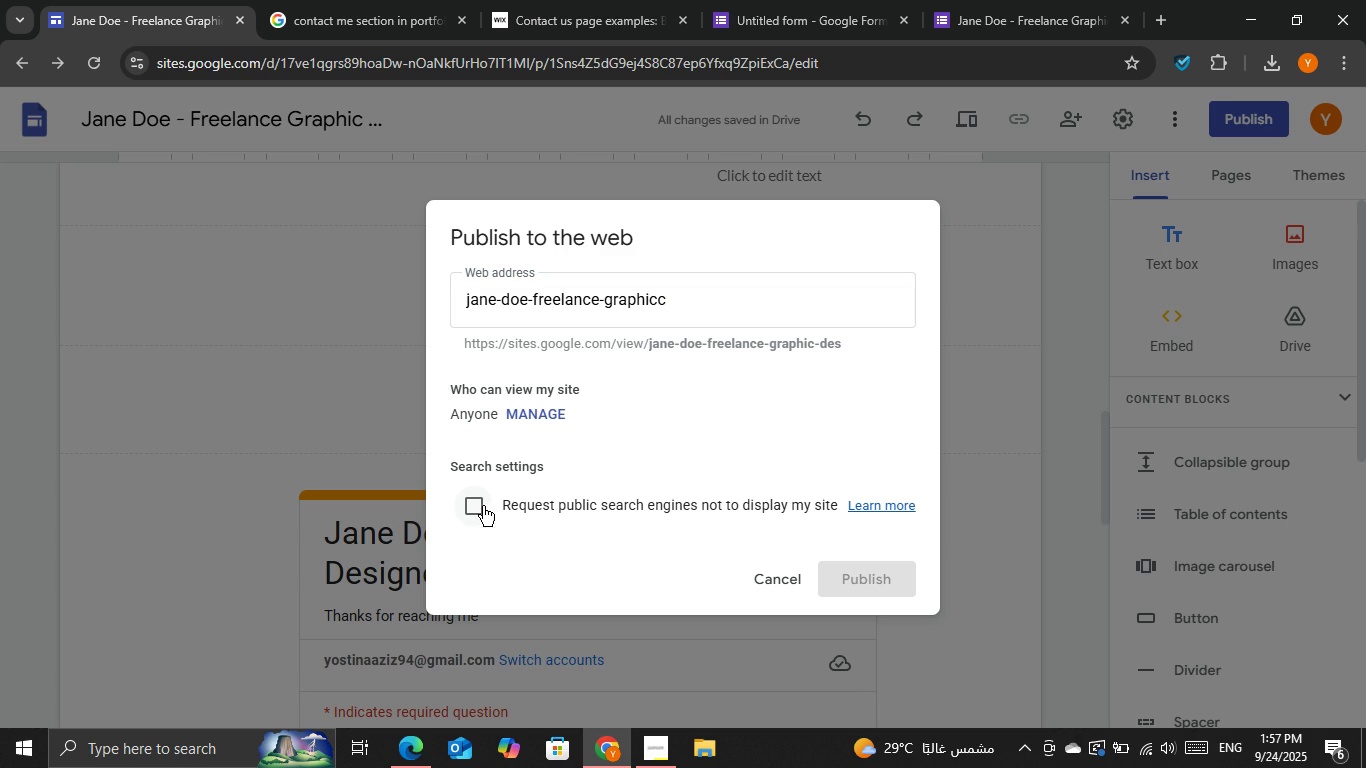 
left_click([472, 510])
 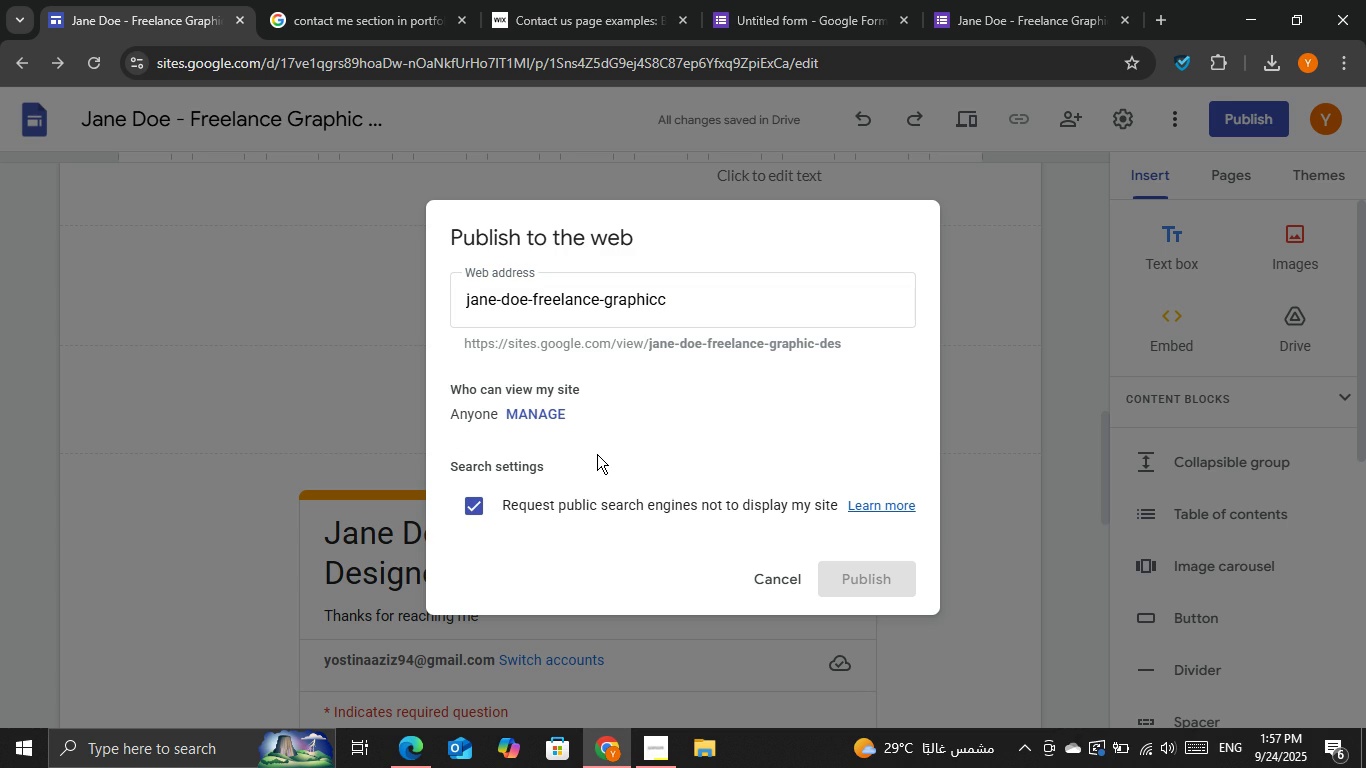 
left_click([597, 454])
 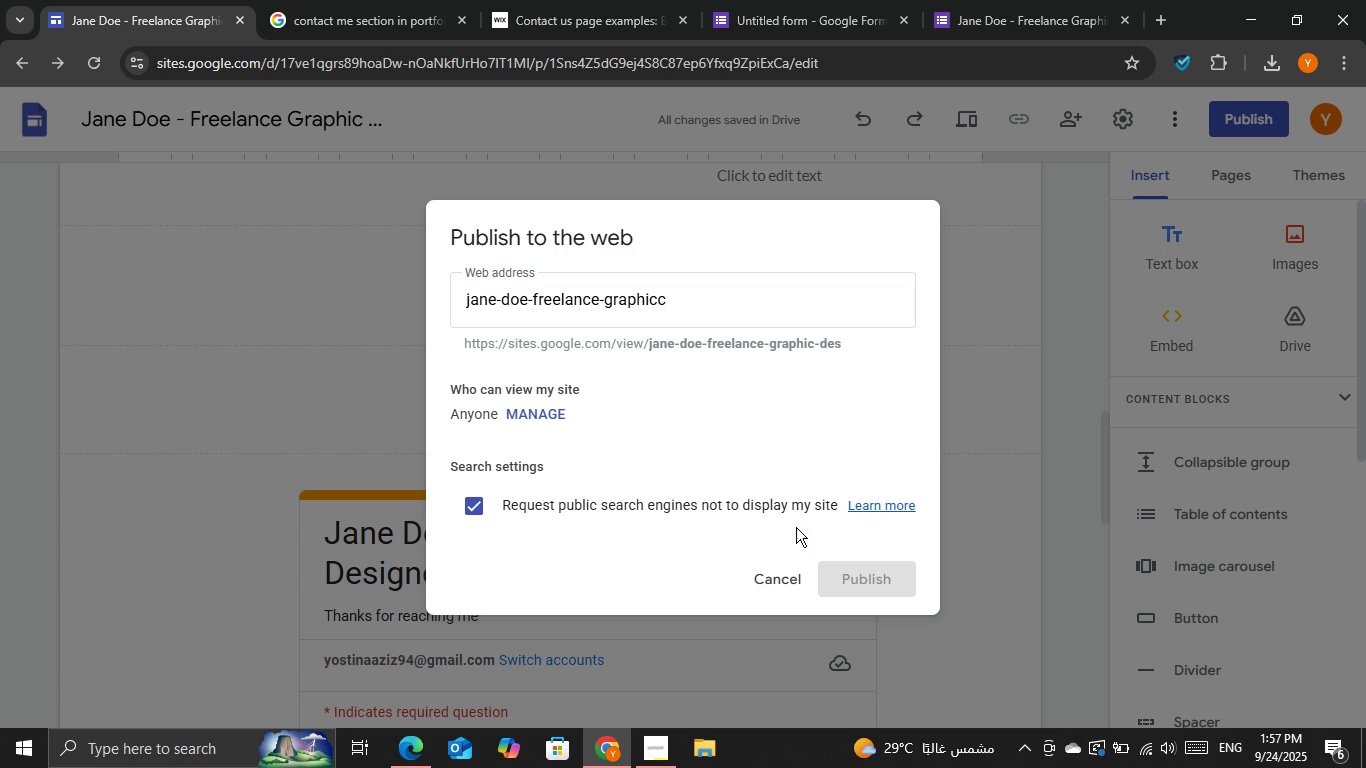 
scroll: coordinate [696, 422], scroll_direction: down, amount: 1.0
 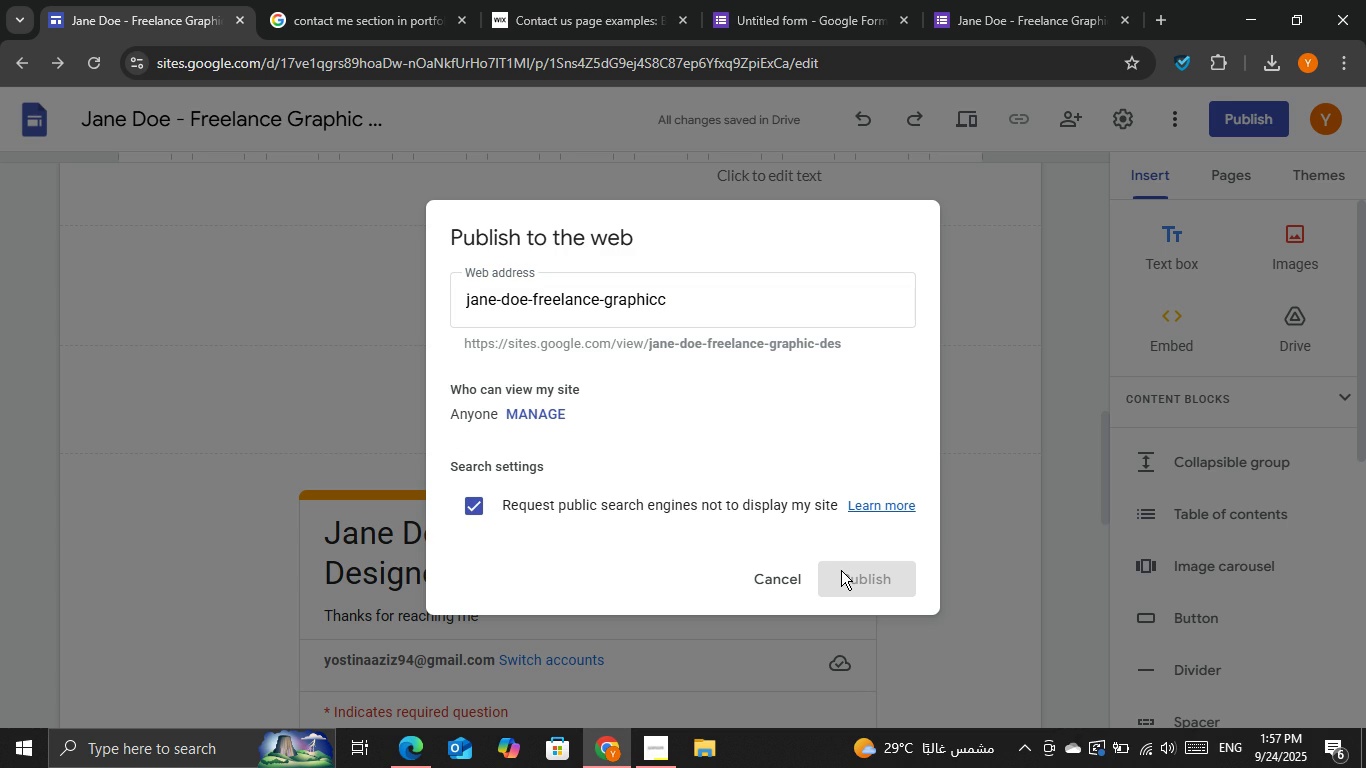 
left_click([841, 570])
 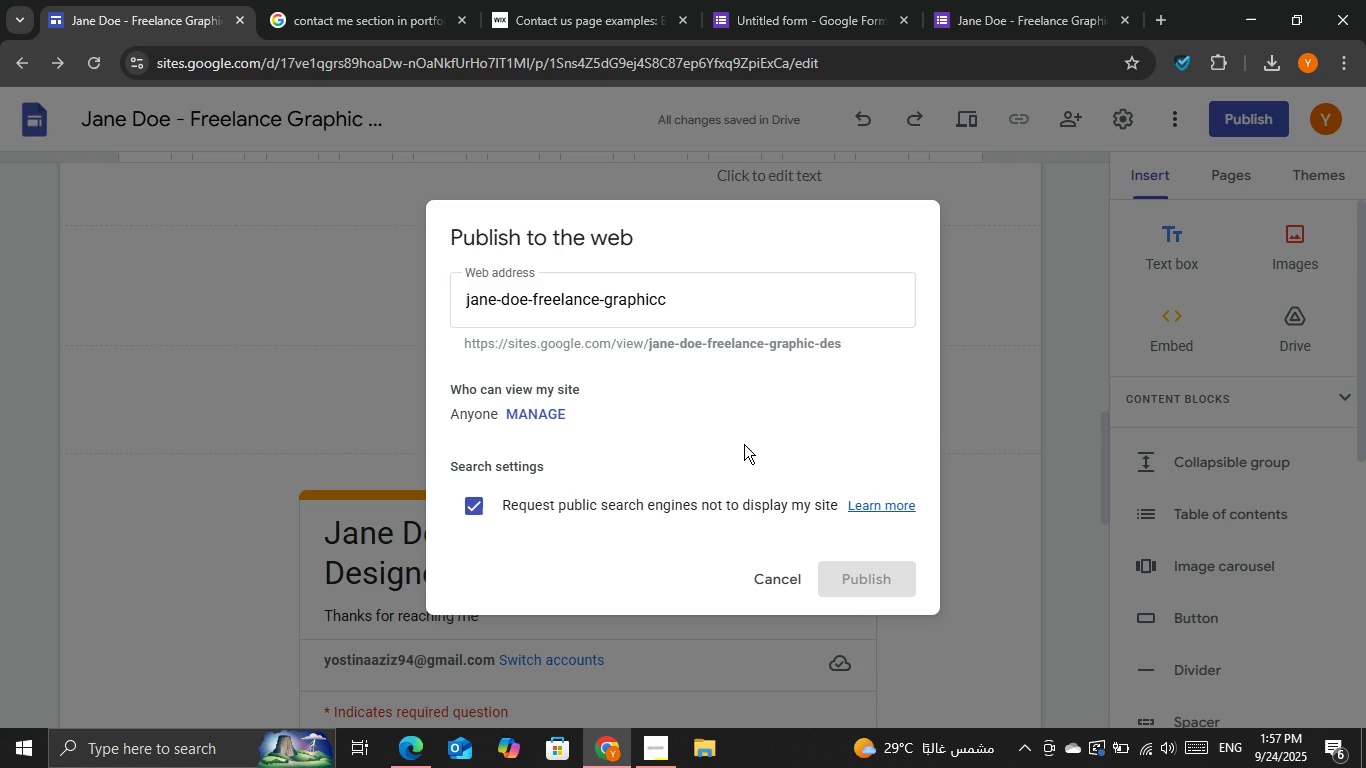 
scroll: coordinate [744, 444], scroll_direction: down, amount: 3.0
 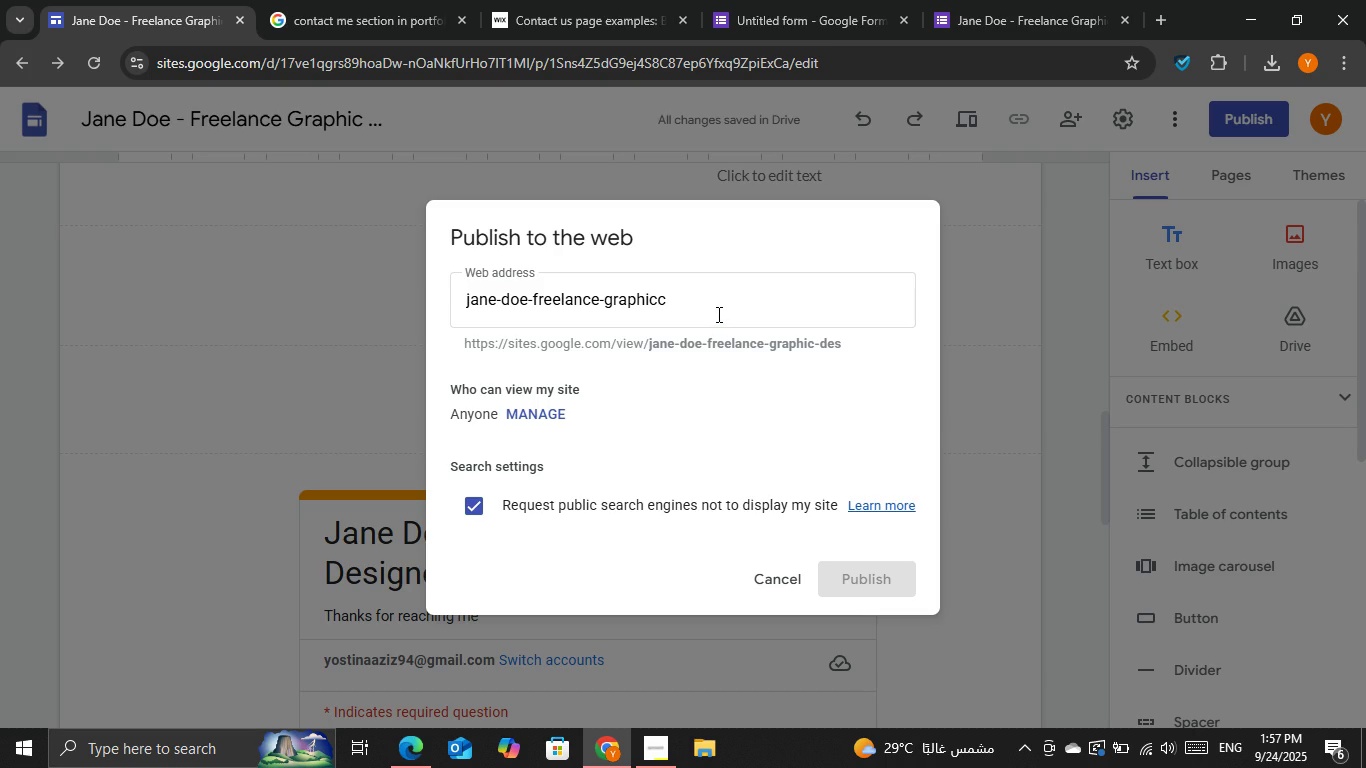 
left_click([717, 314])
 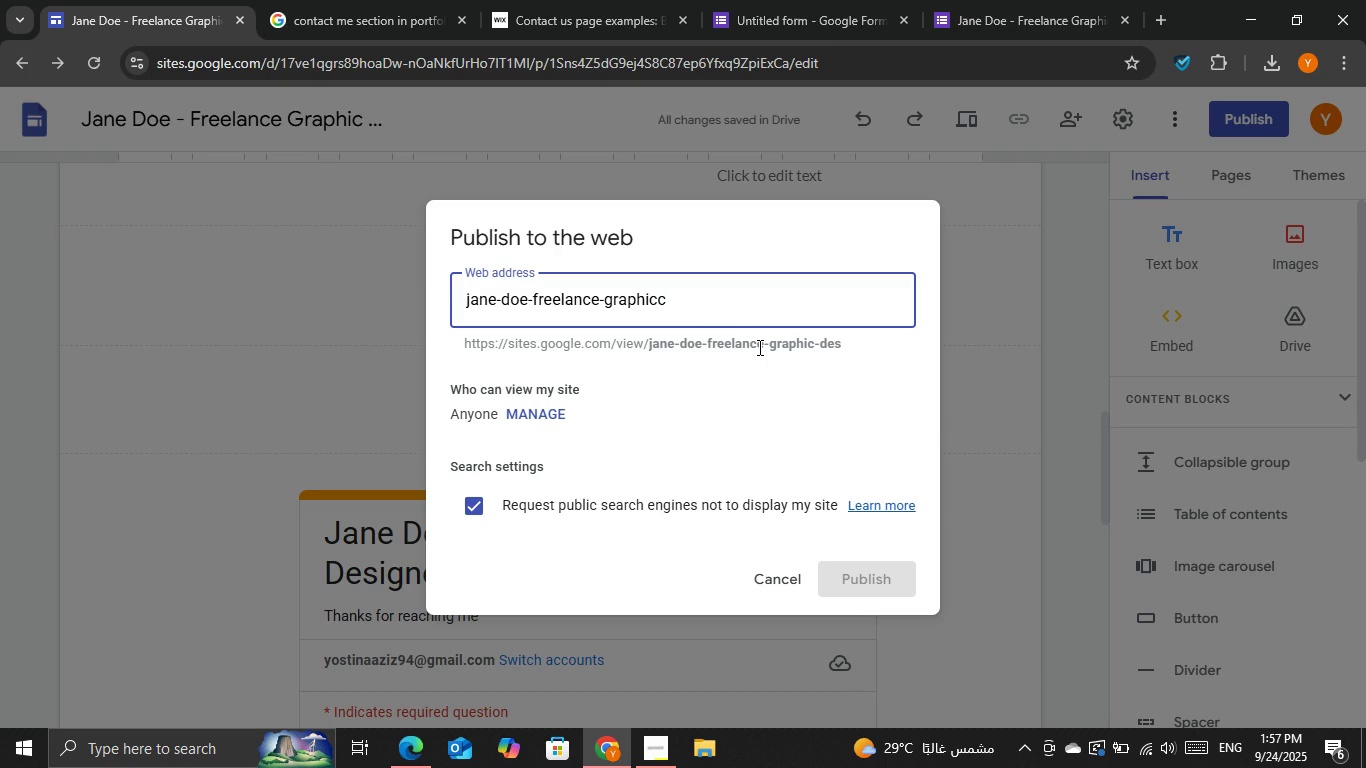 
key(Backspace)
 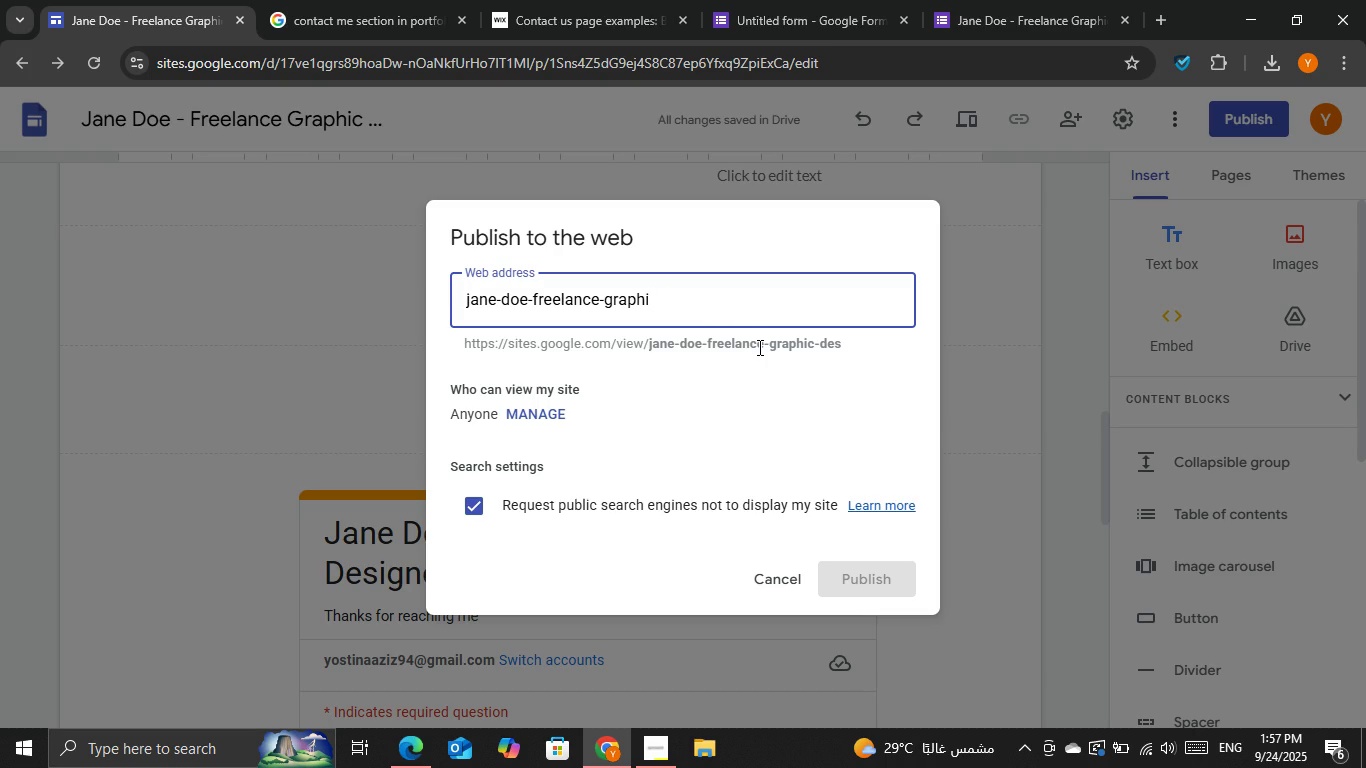 
key(Backspace)
 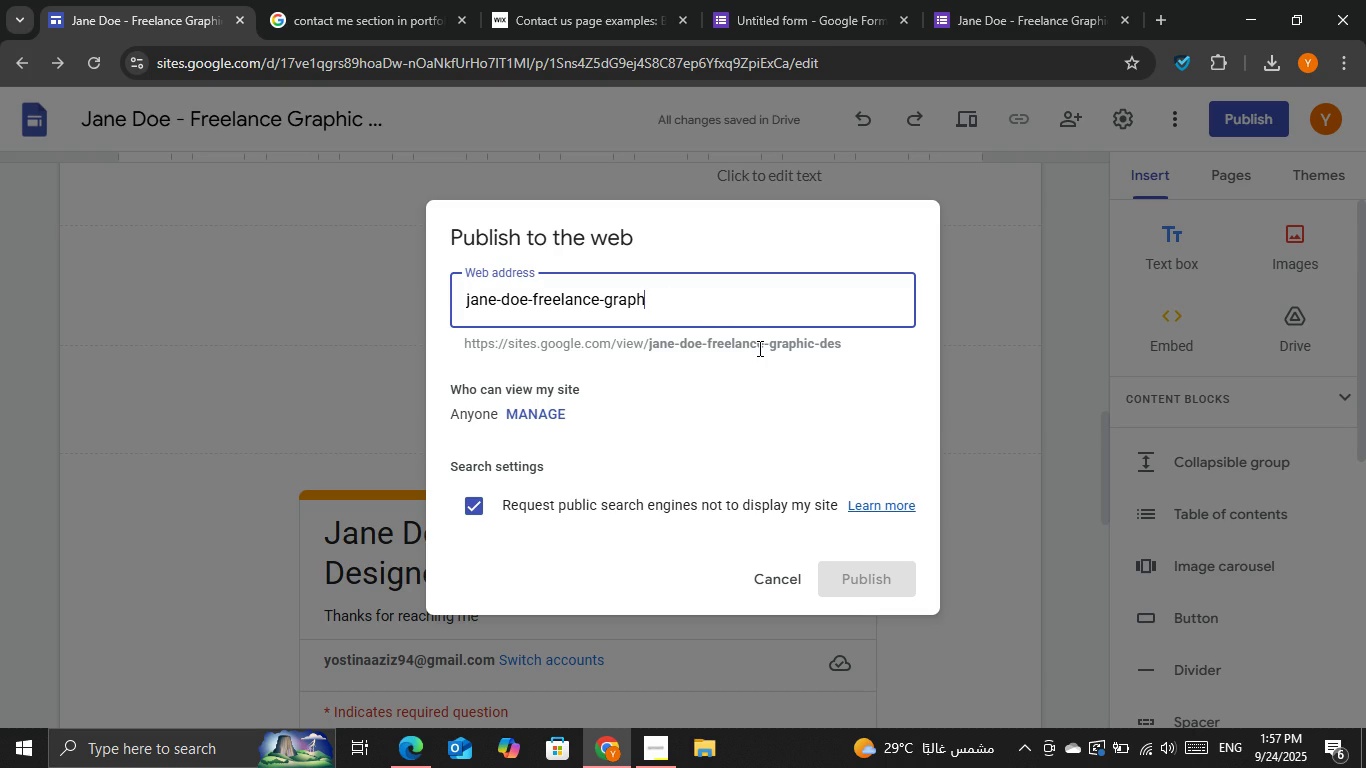 
hold_key(key=Backspace, duration=1.24)
 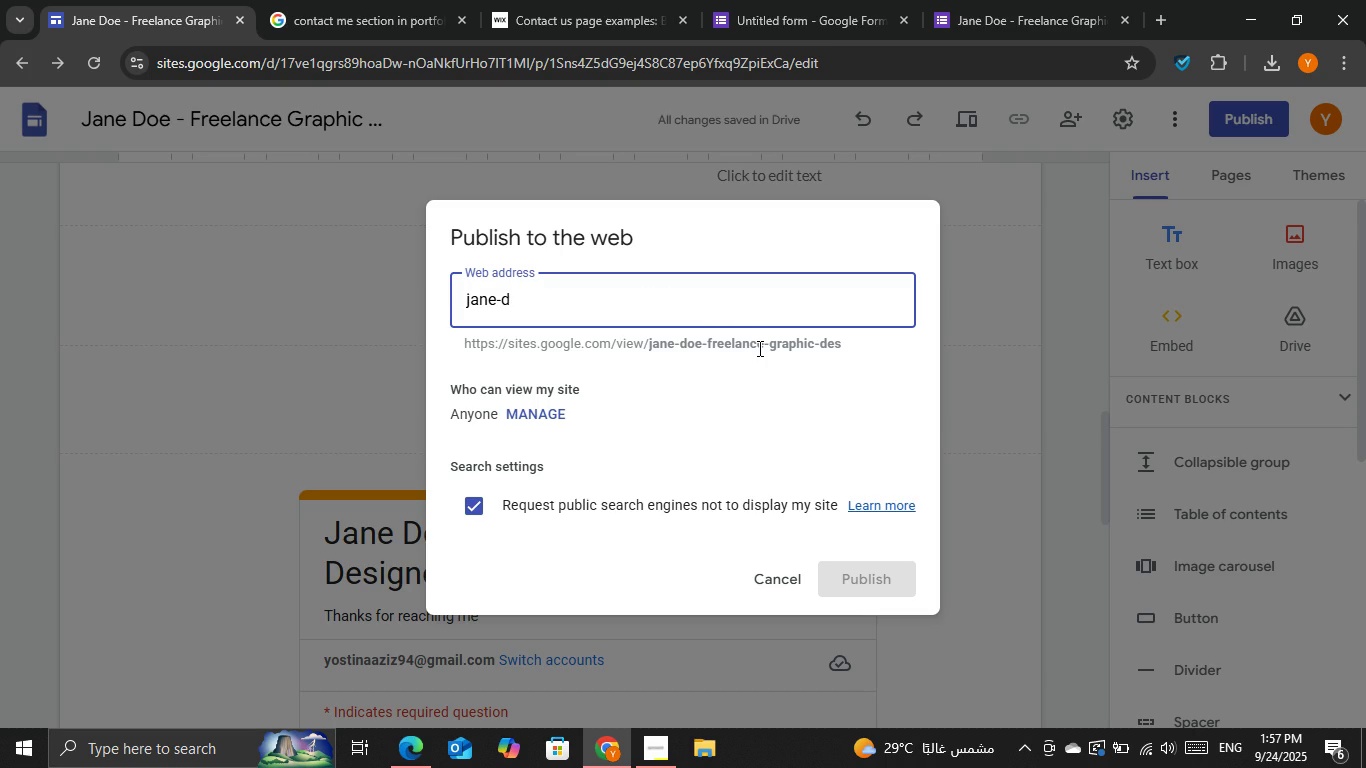 
key(Backspace)
 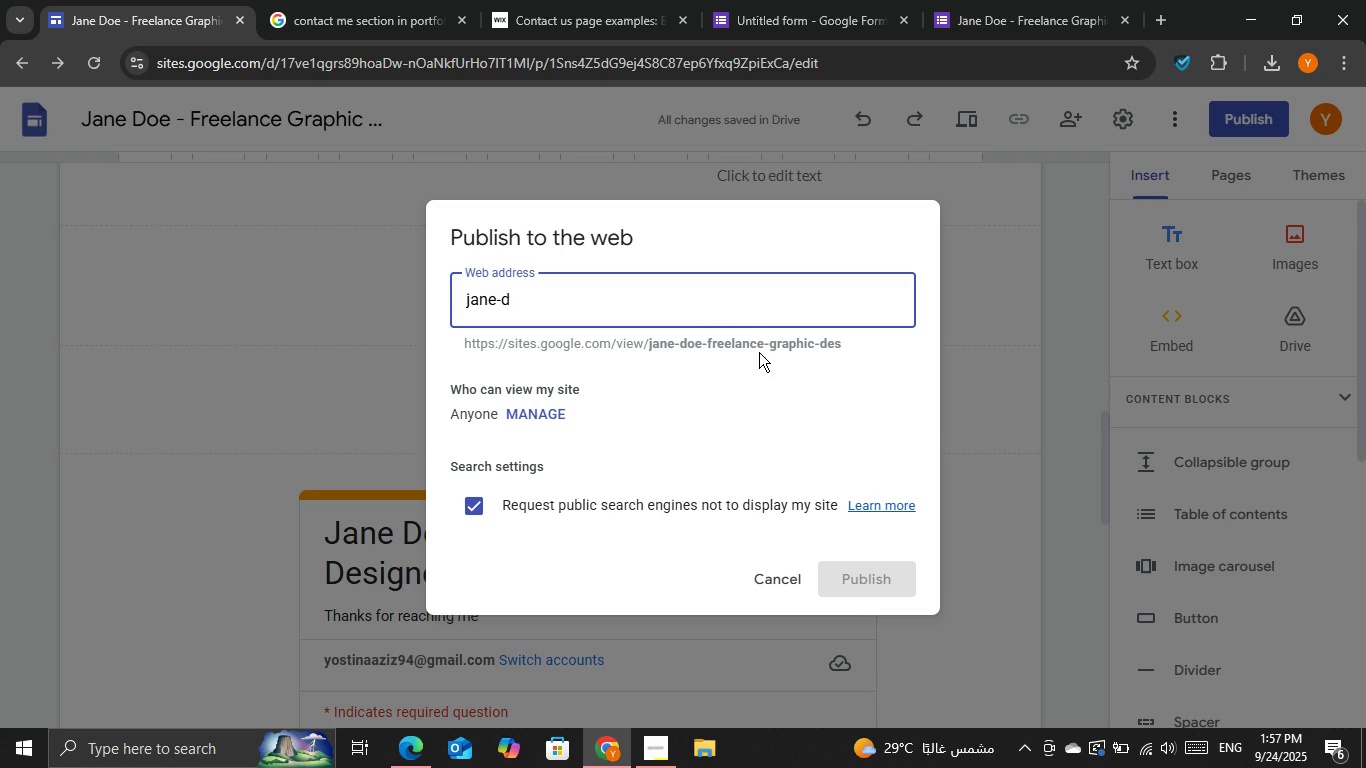 
key(Backspace)
 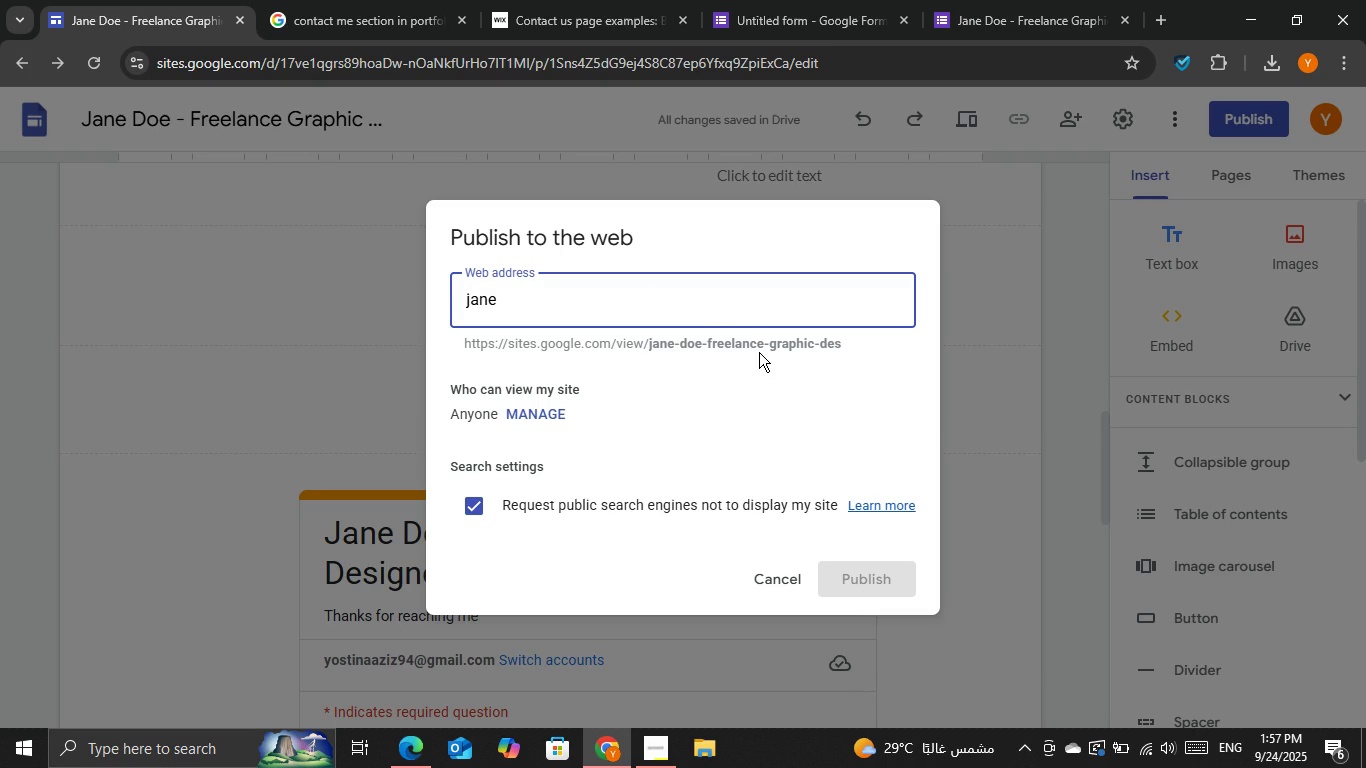 
key(Backspace)
 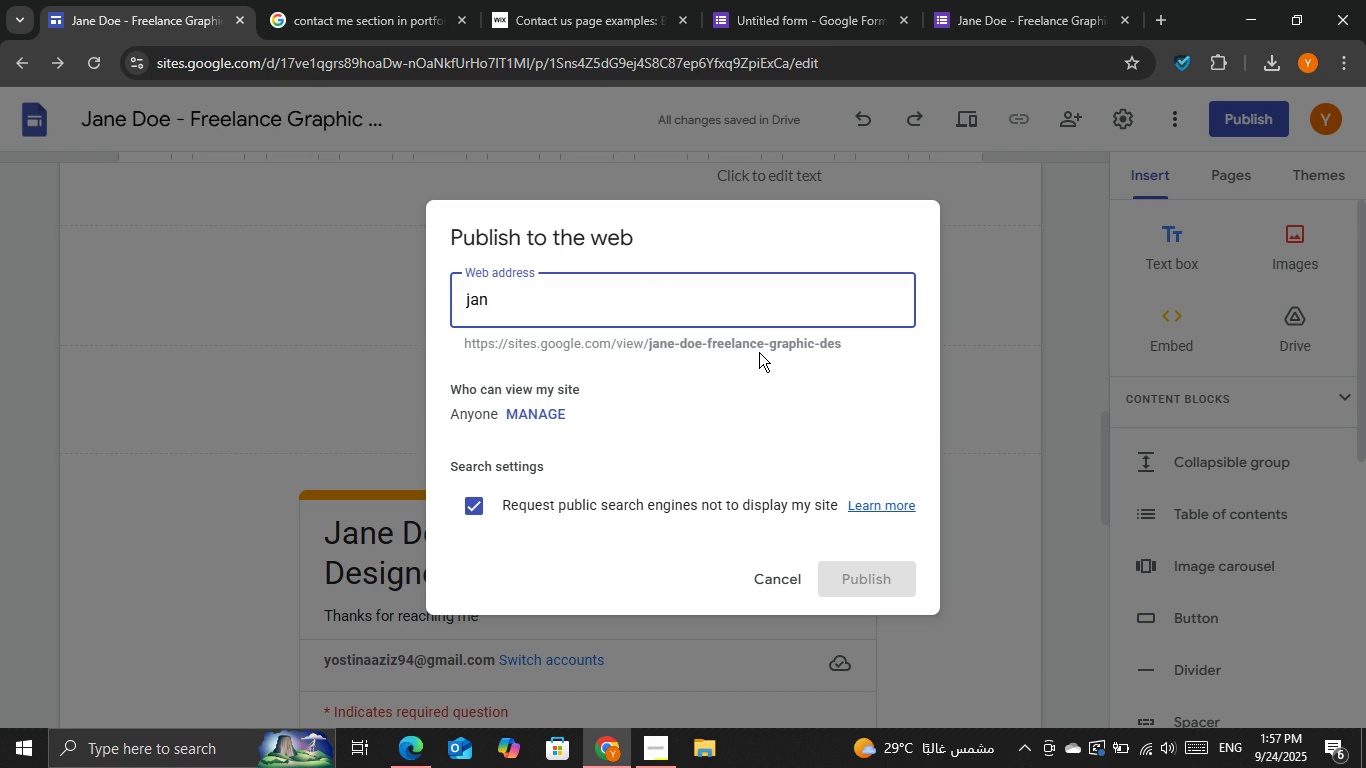 
key(Backspace)
 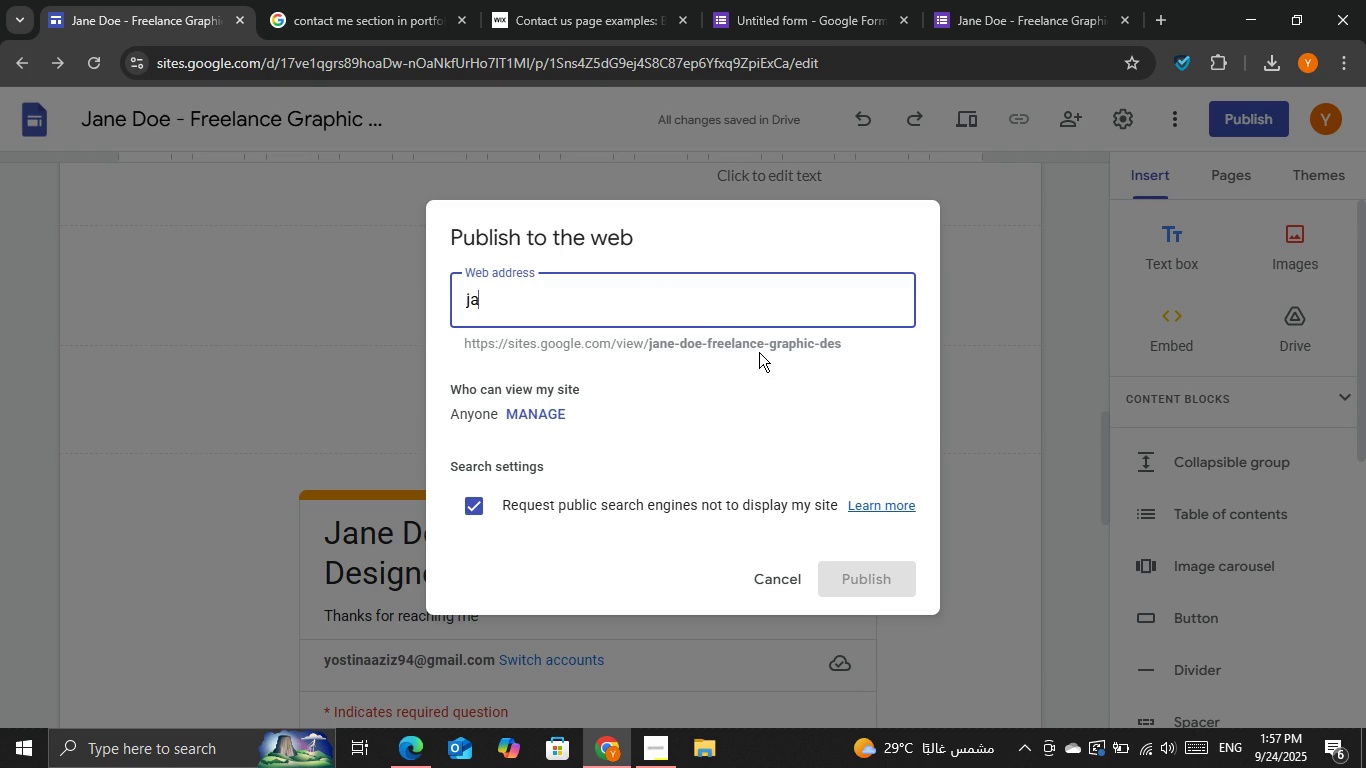 
key(Backspace)
 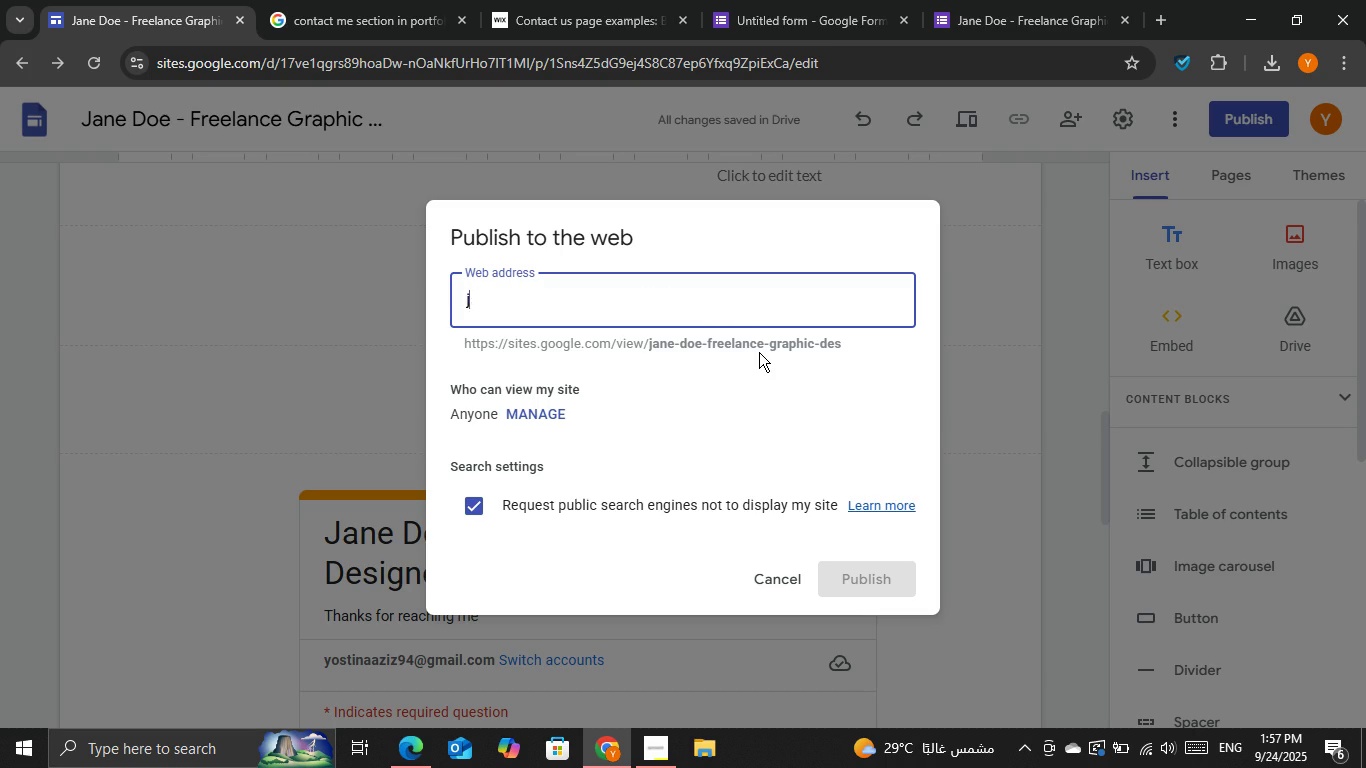 
key(Backspace)
 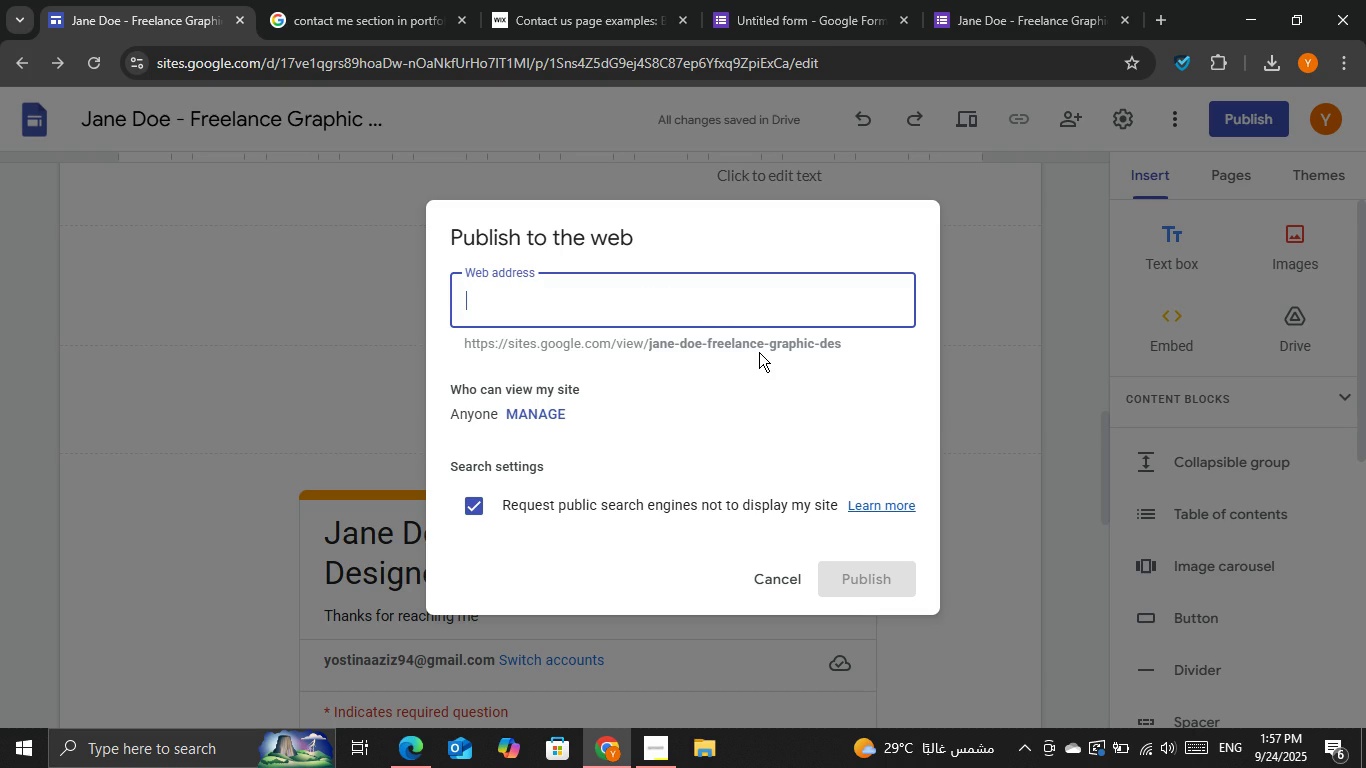 
key(Backspace)
 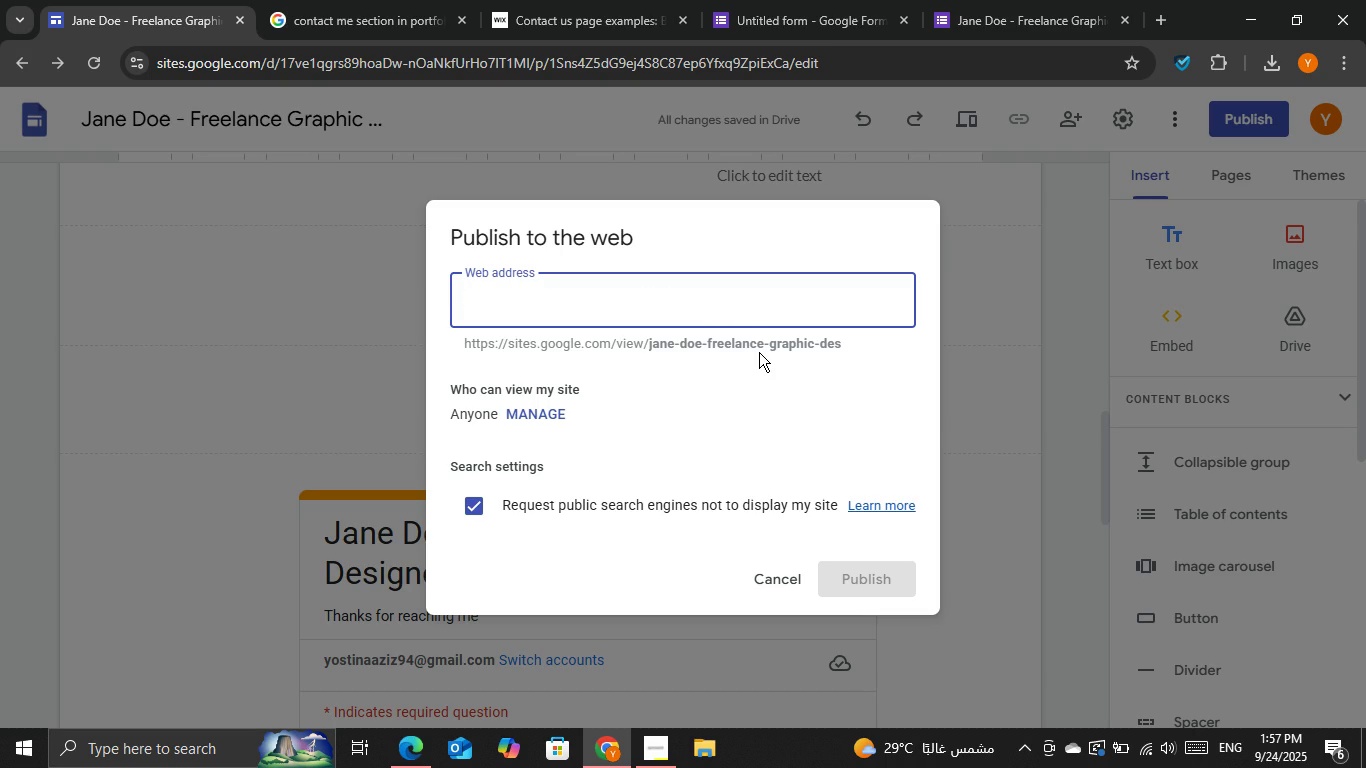 
key(Backspace)
 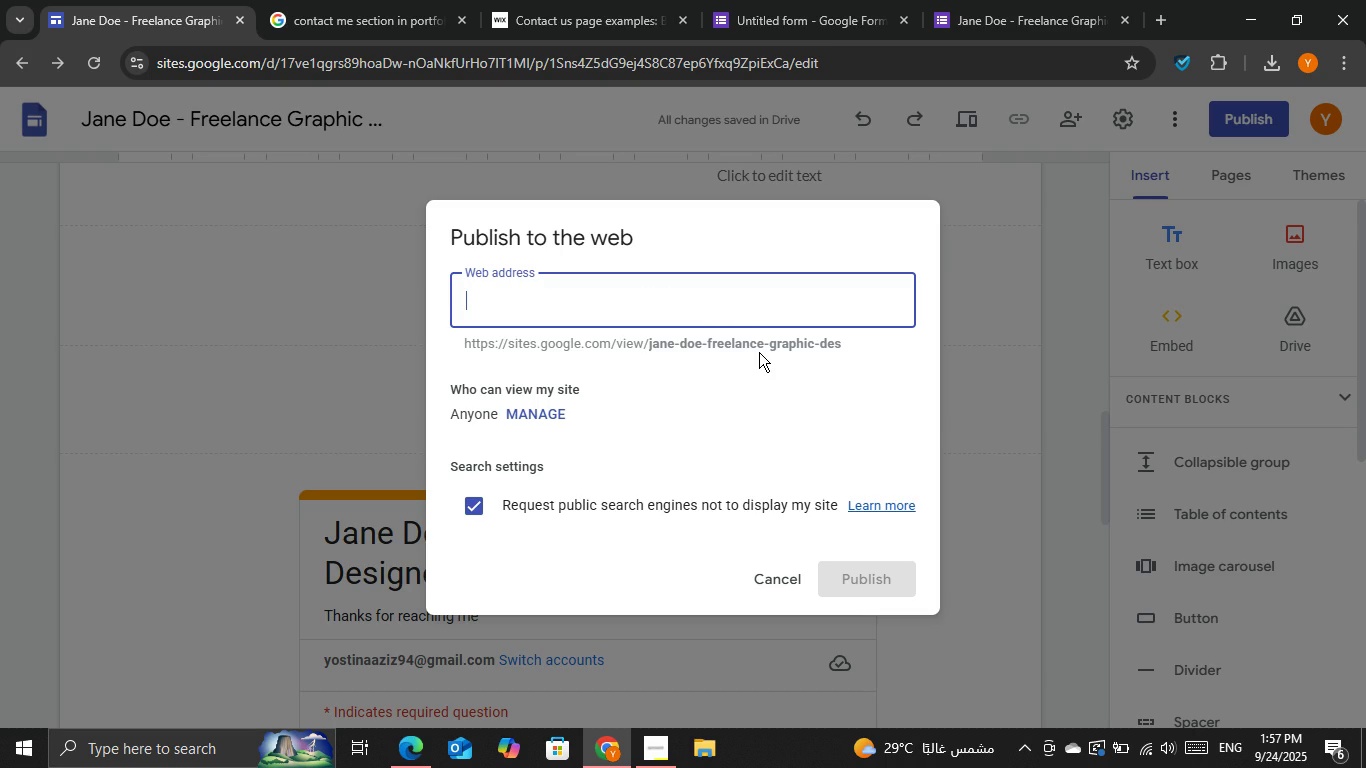 
key(Backspace)
 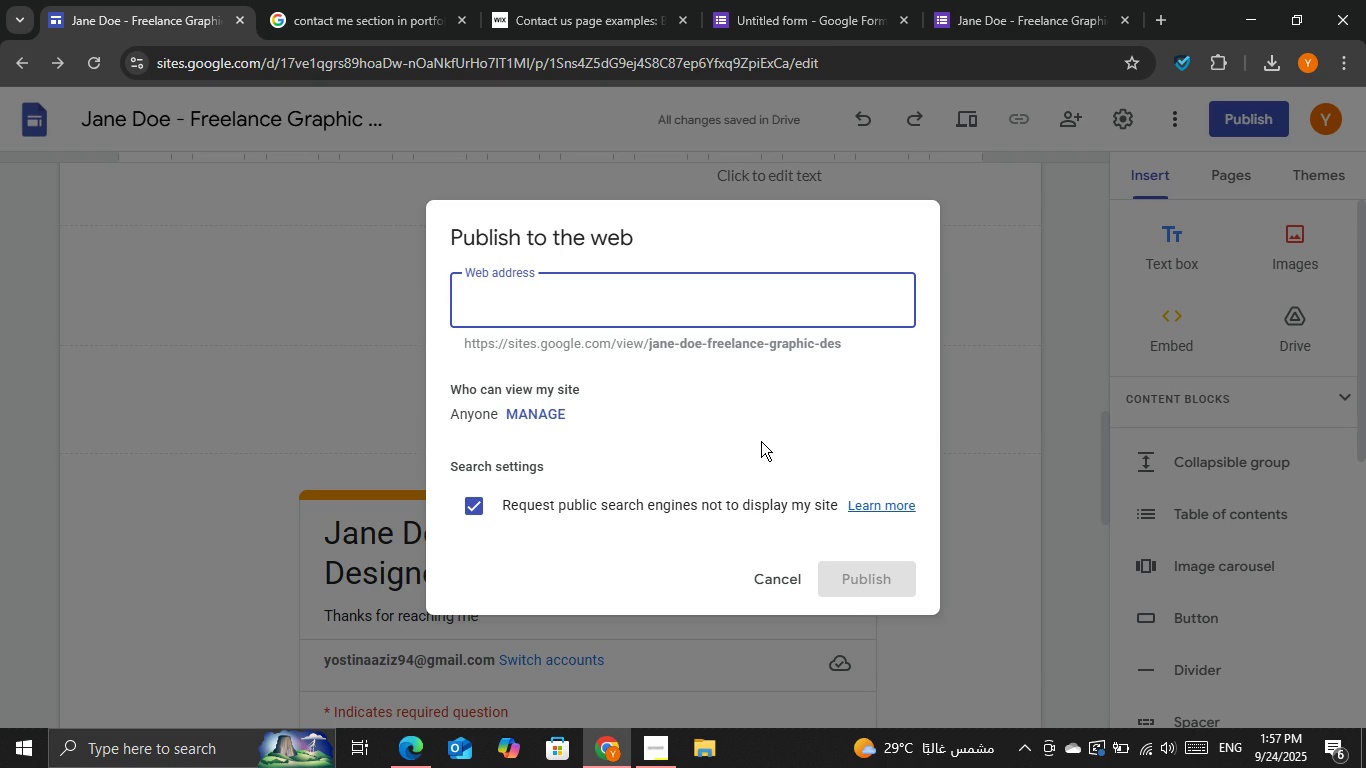 
left_click([761, 441])
 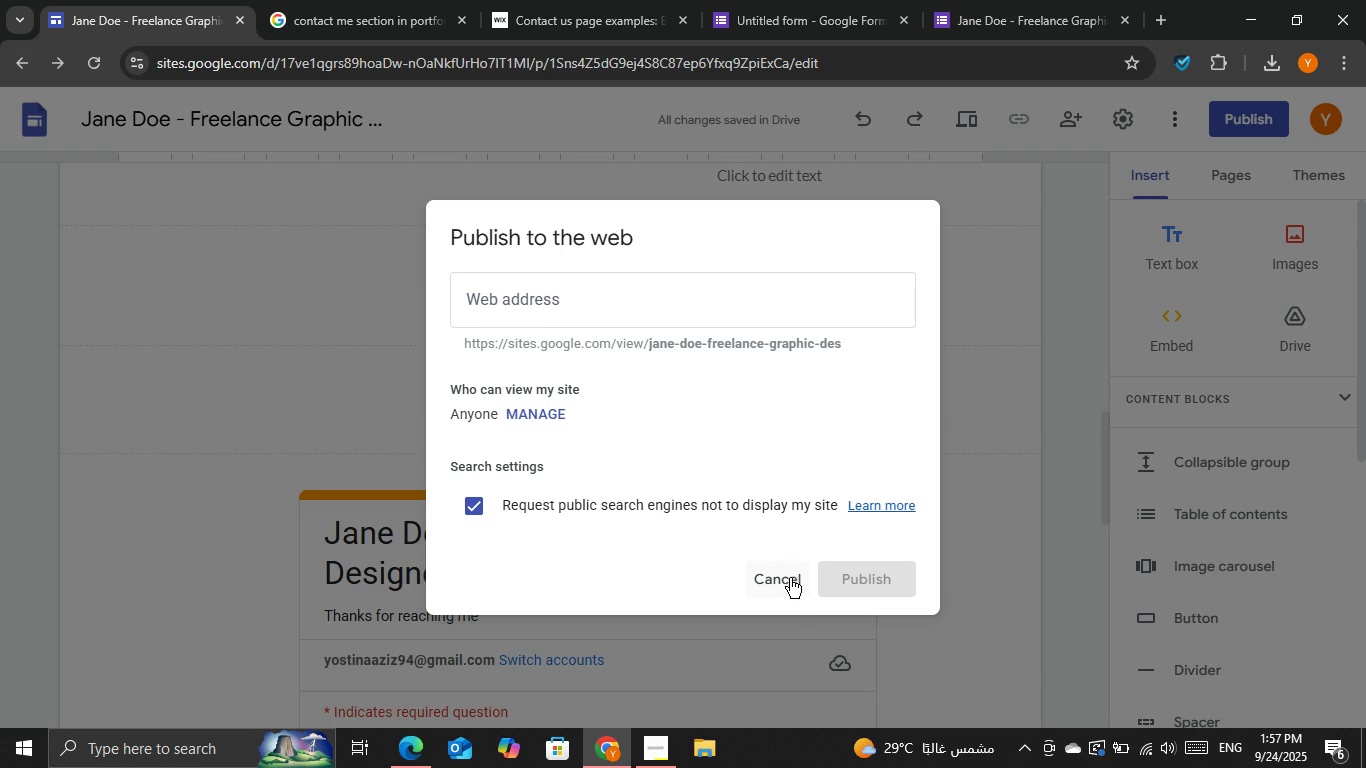 
left_click([790, 578])
 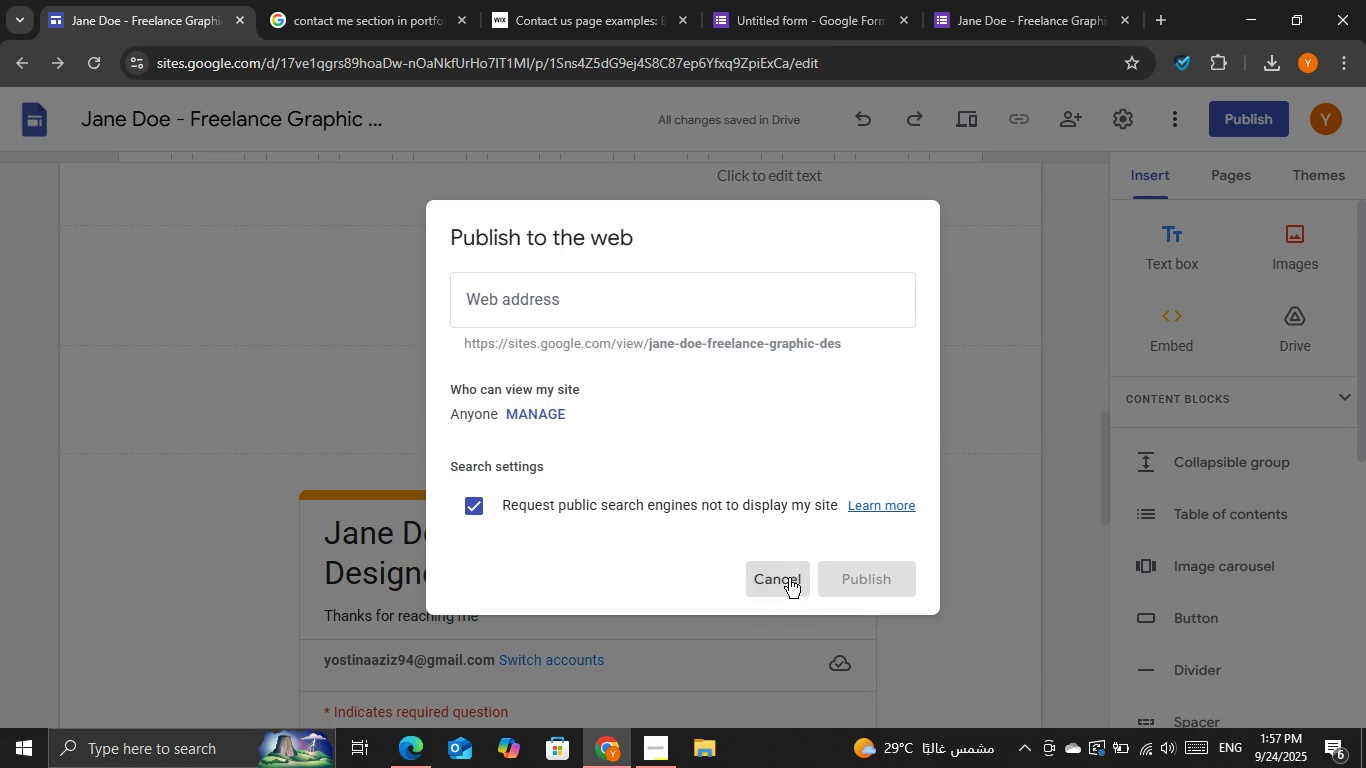 
double_click([789, 578])
 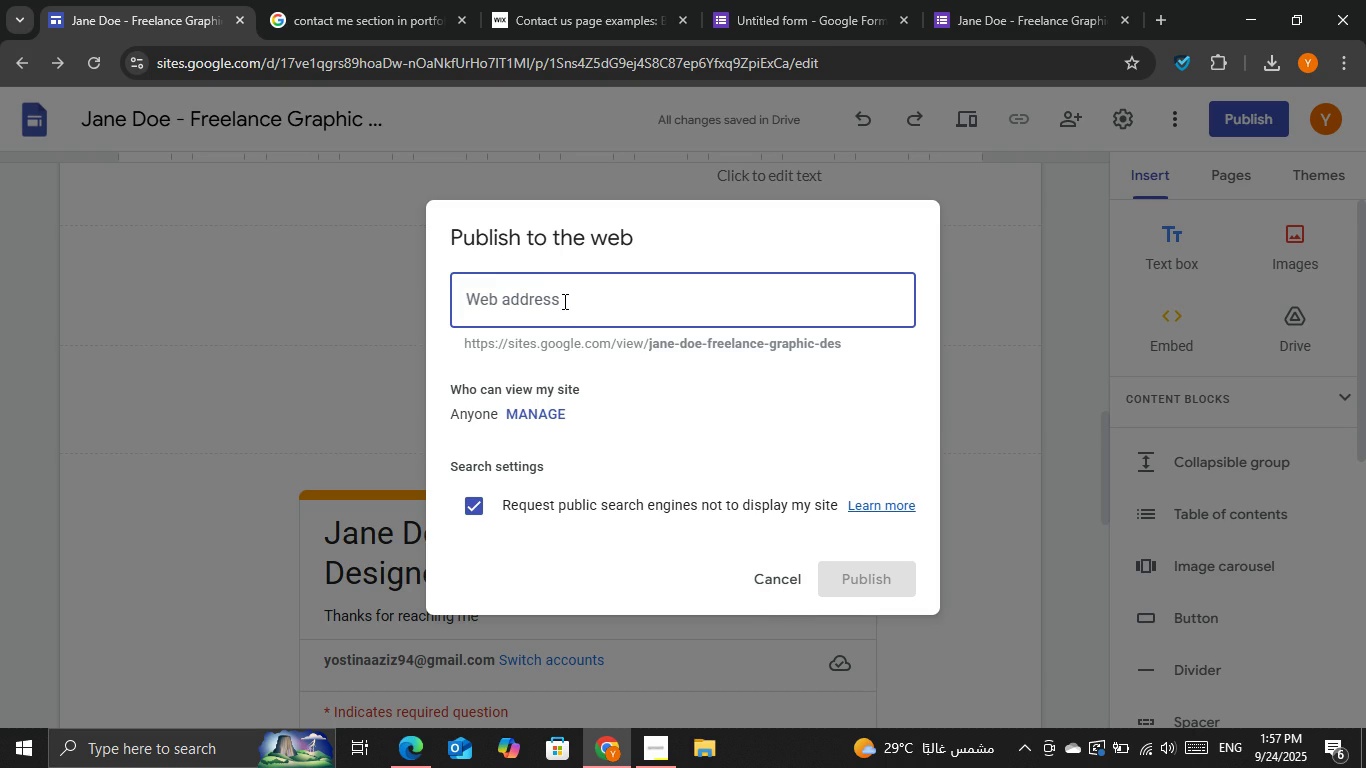 
left_click([563, 301])
 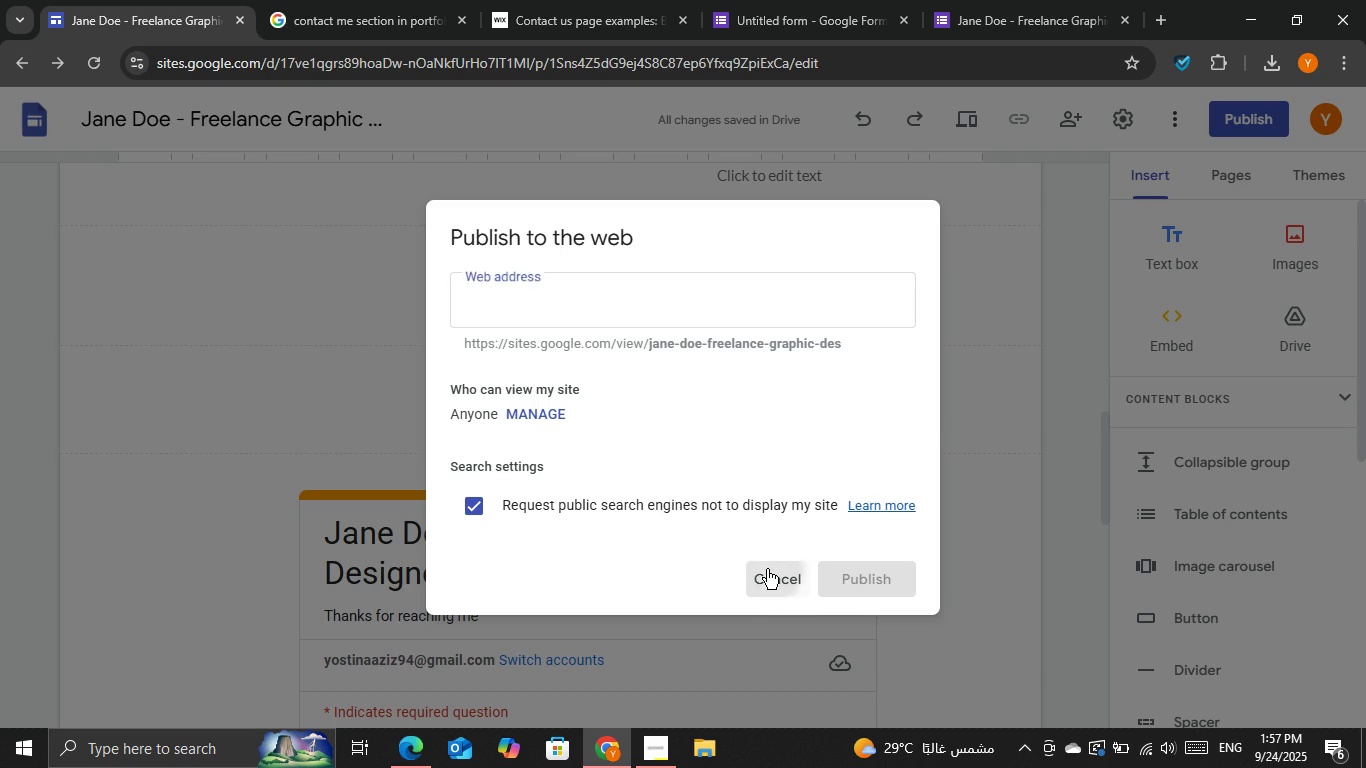 
double_click([767, 569])
 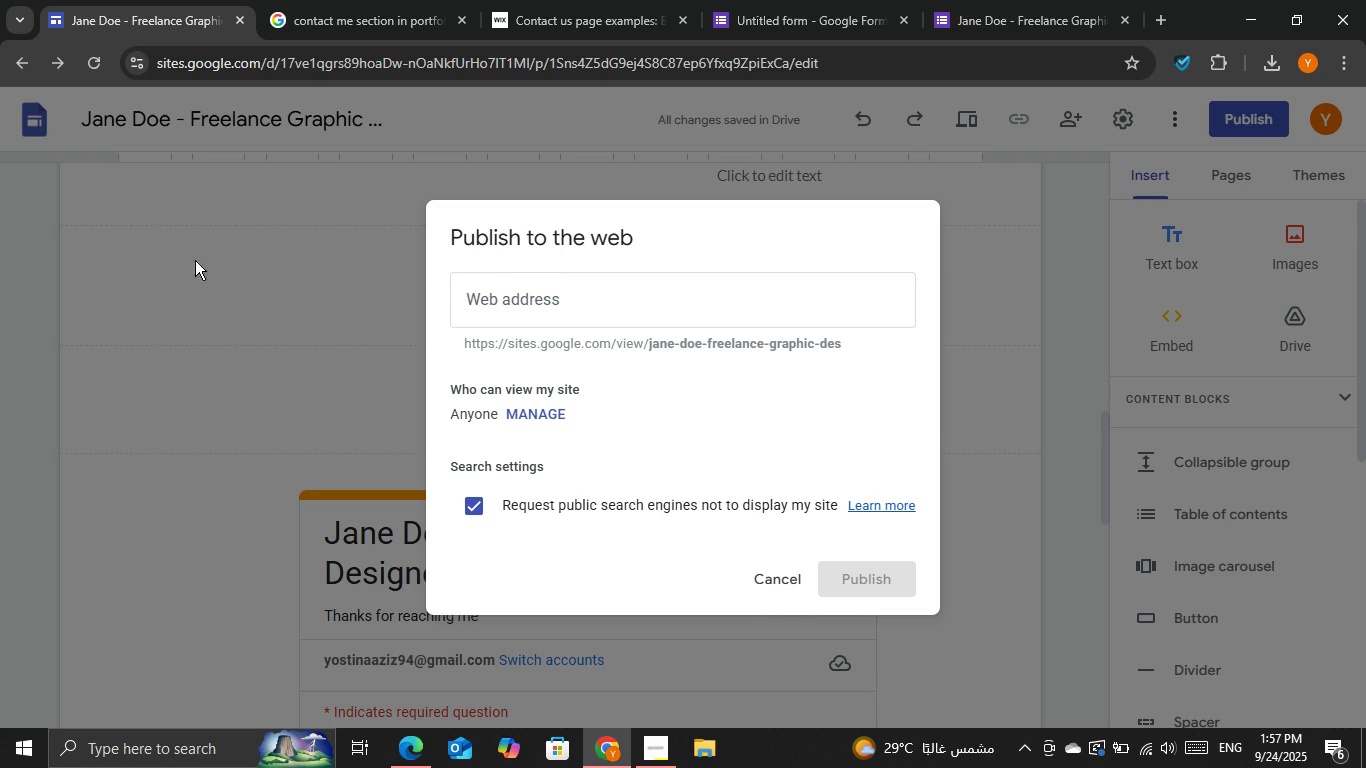 
double_click([194, 260])
 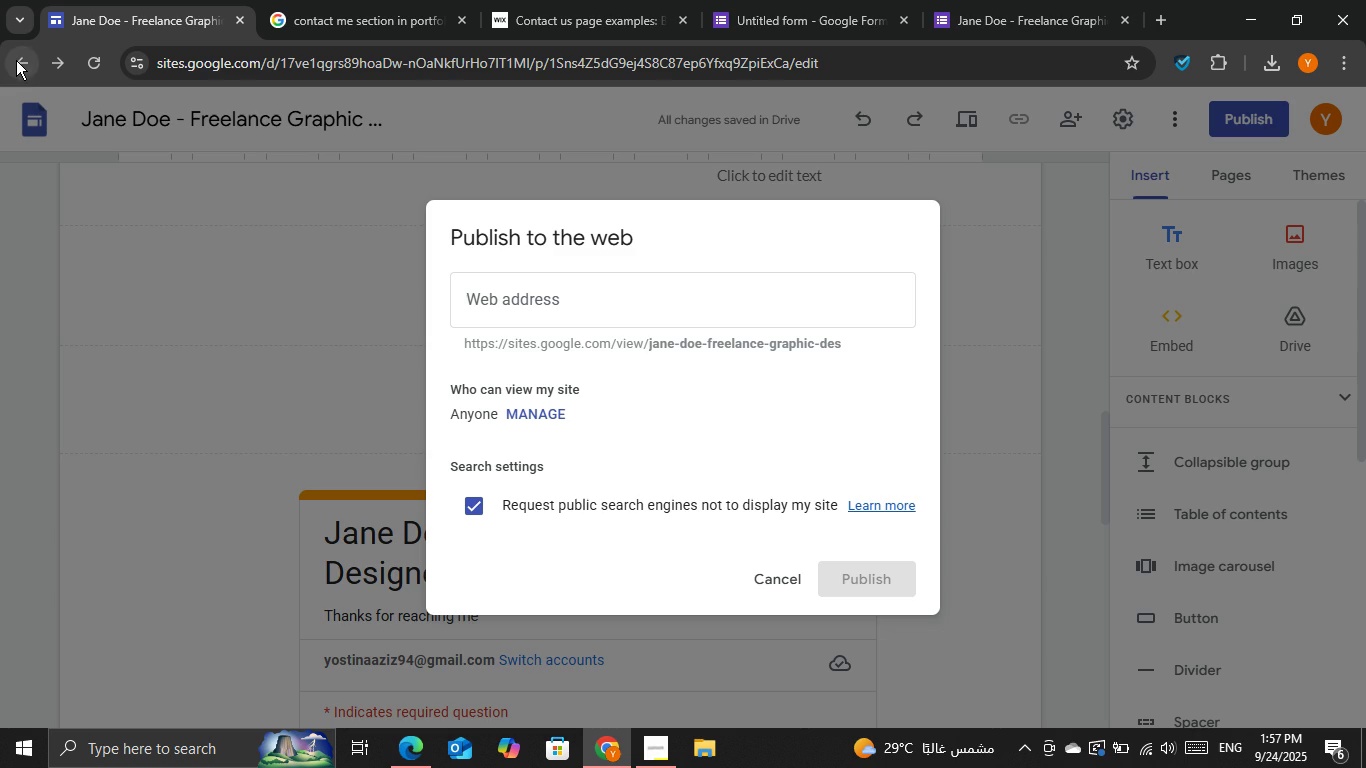 
left_click([16, 60])
 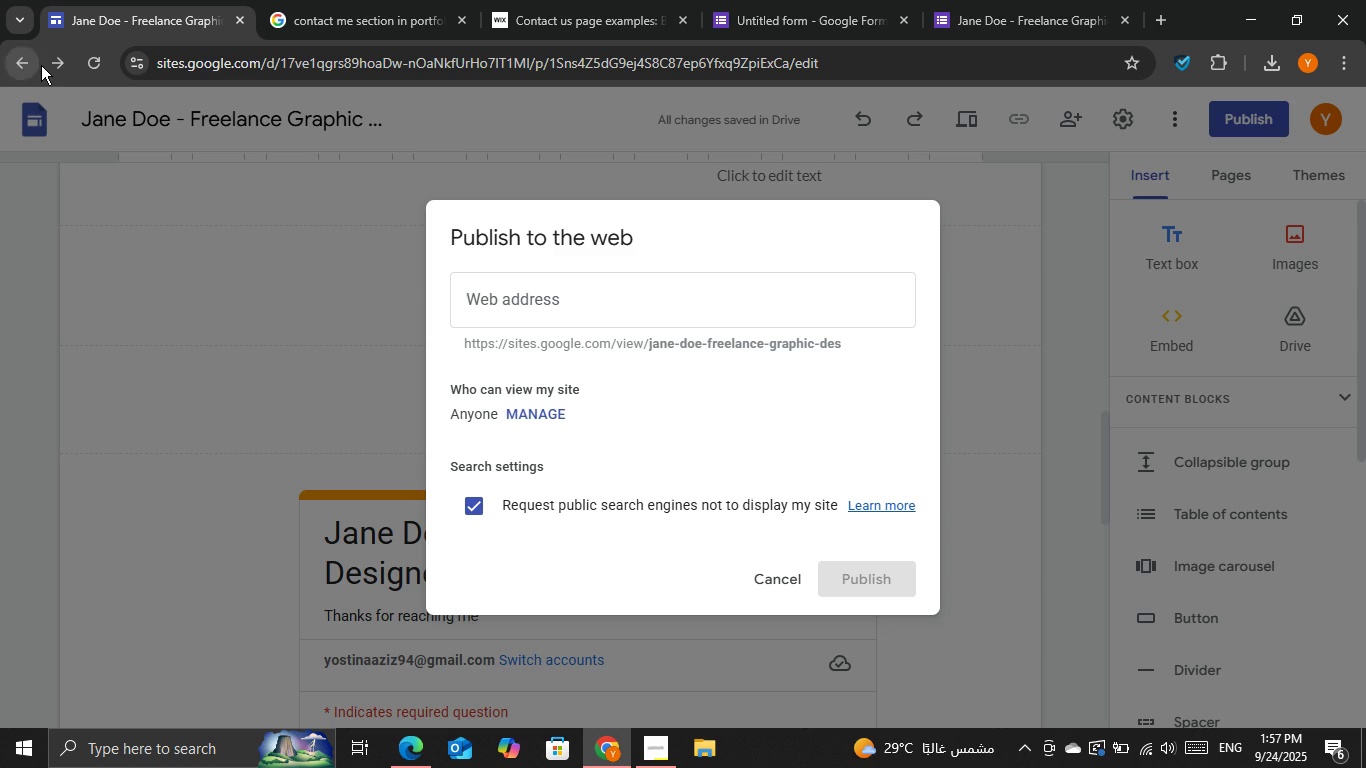 
left_click([41, 65])
 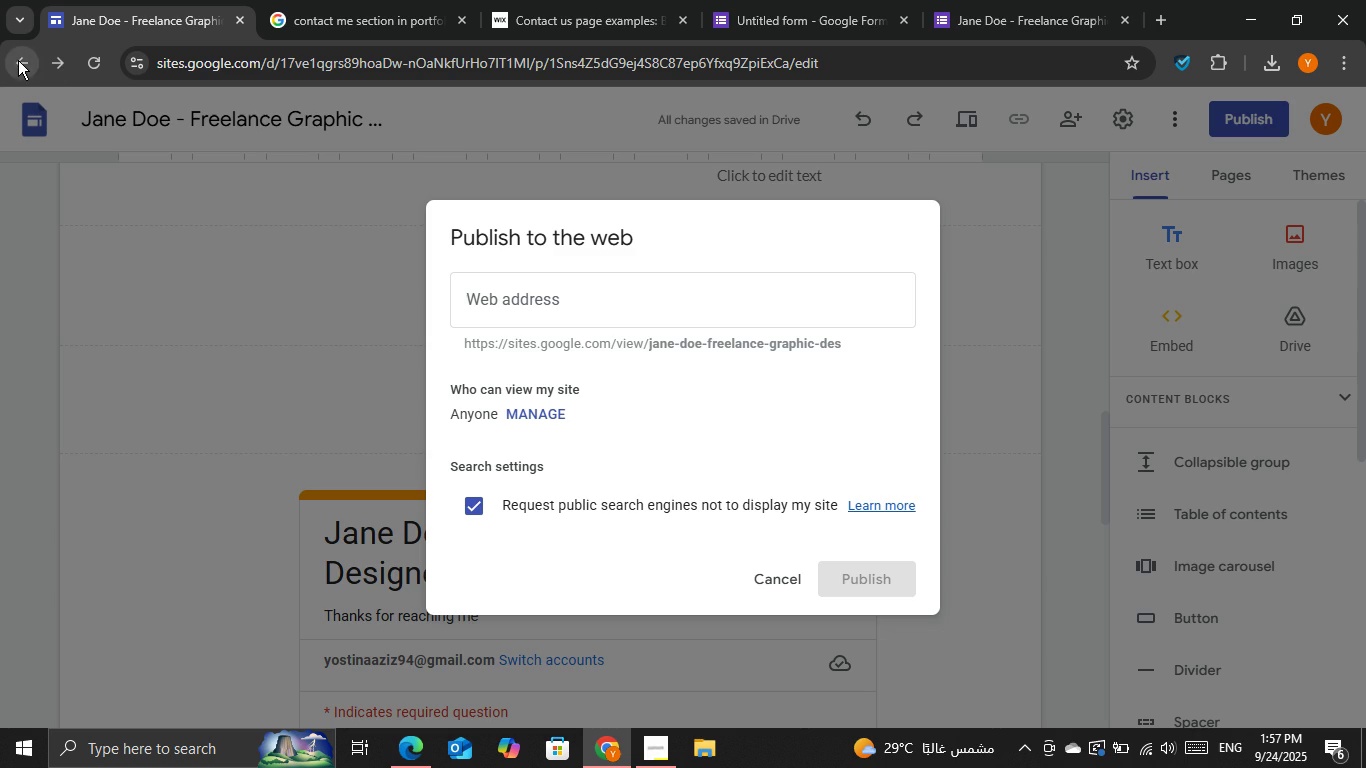 
left_click([18, 60])
 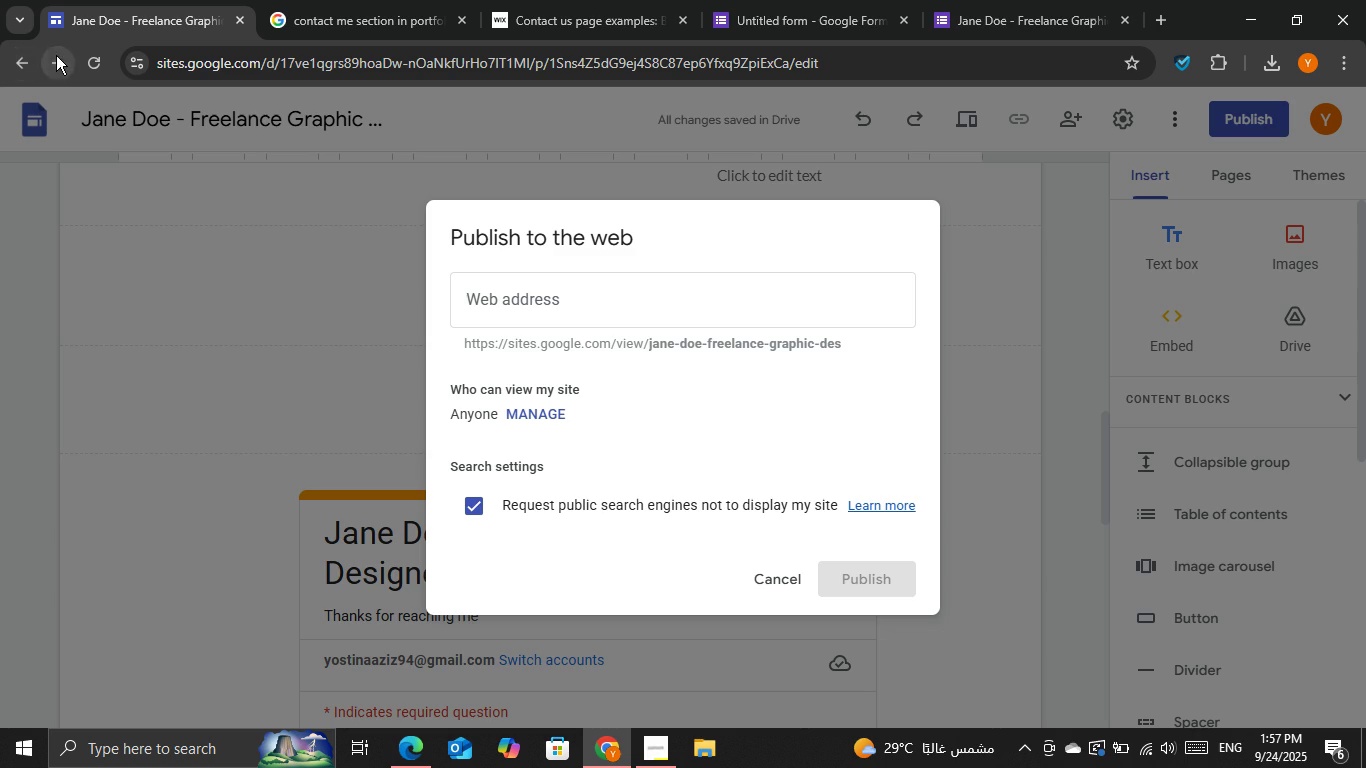 
left_click([56, 55])
 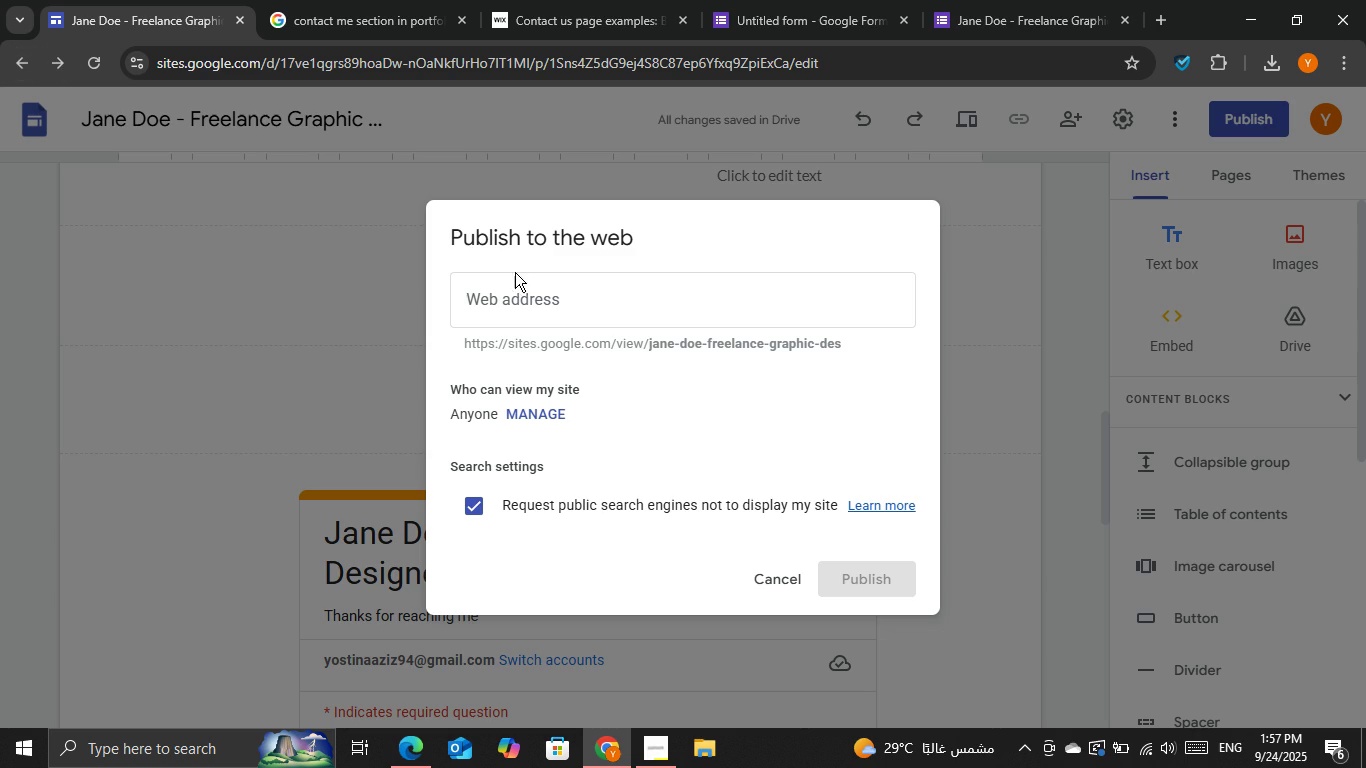 
left_click_drag(start_coordinate=[519, 277], to_coordinate=[521, 282])
 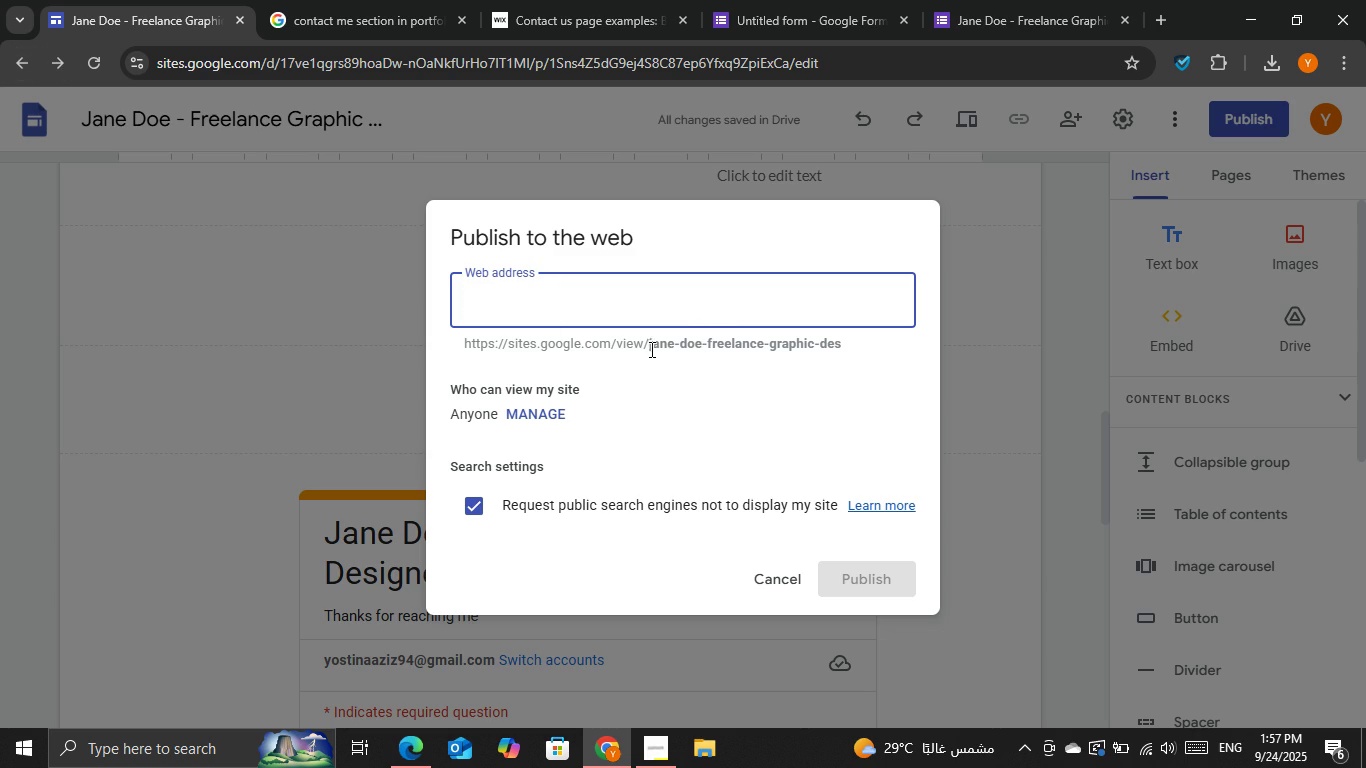 
left_click_drag(start_coordinate=[649, 349], to_coordinate=[812, 340])
 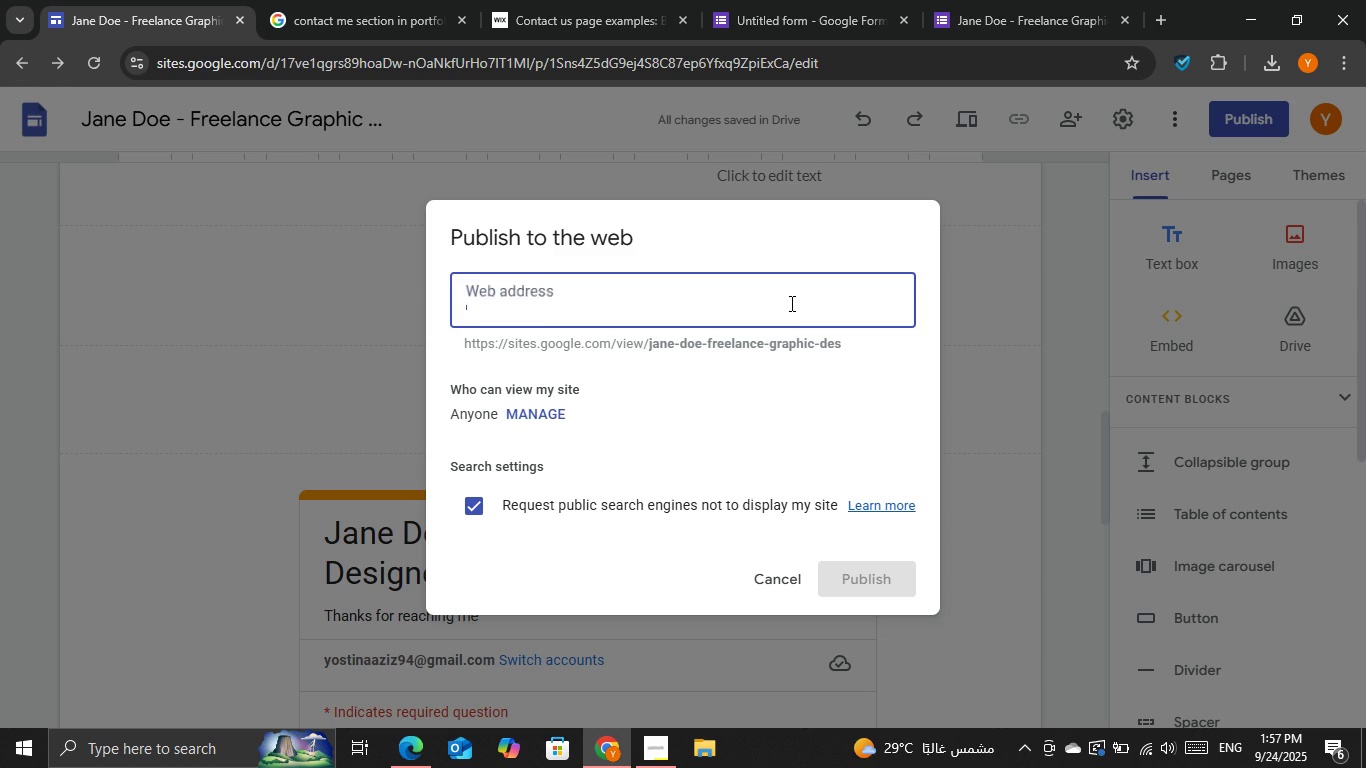 
right_click([790, 303])
 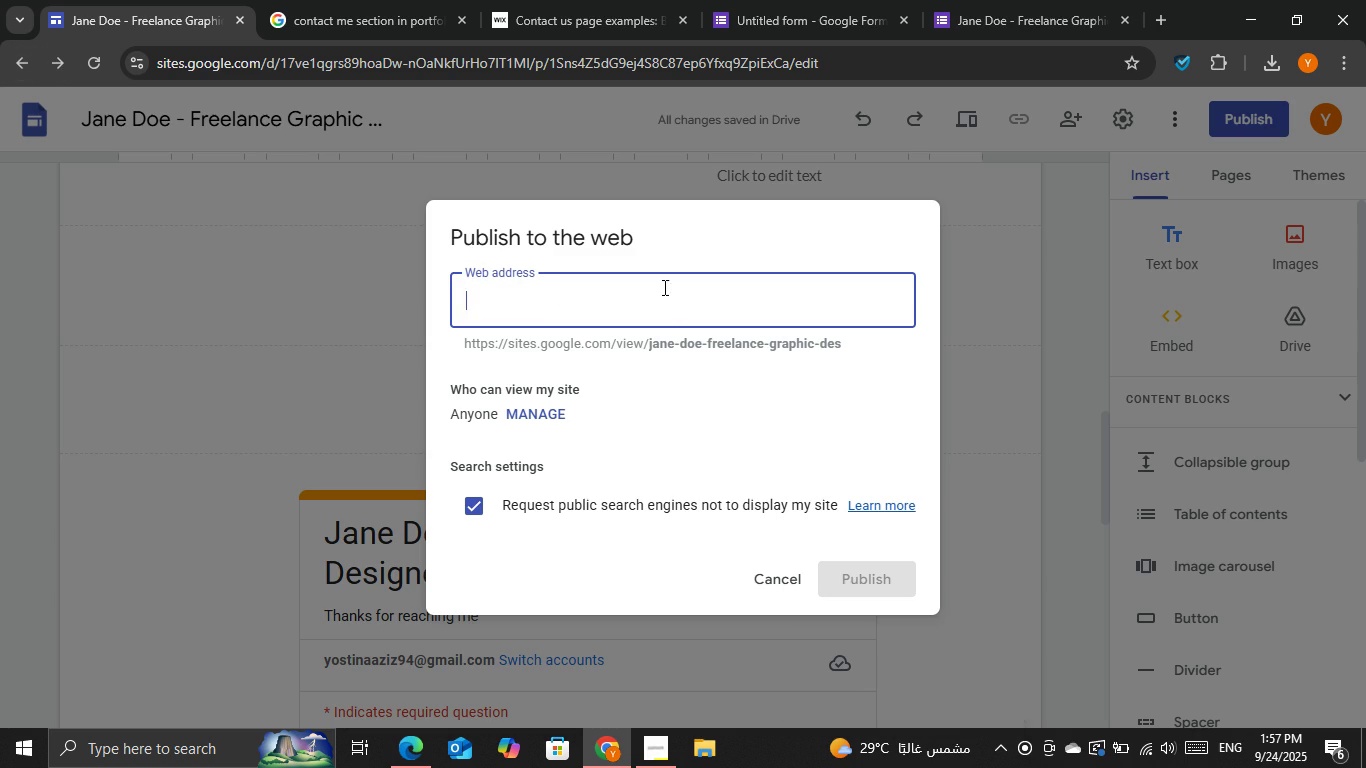 
left_click([663, 287])
 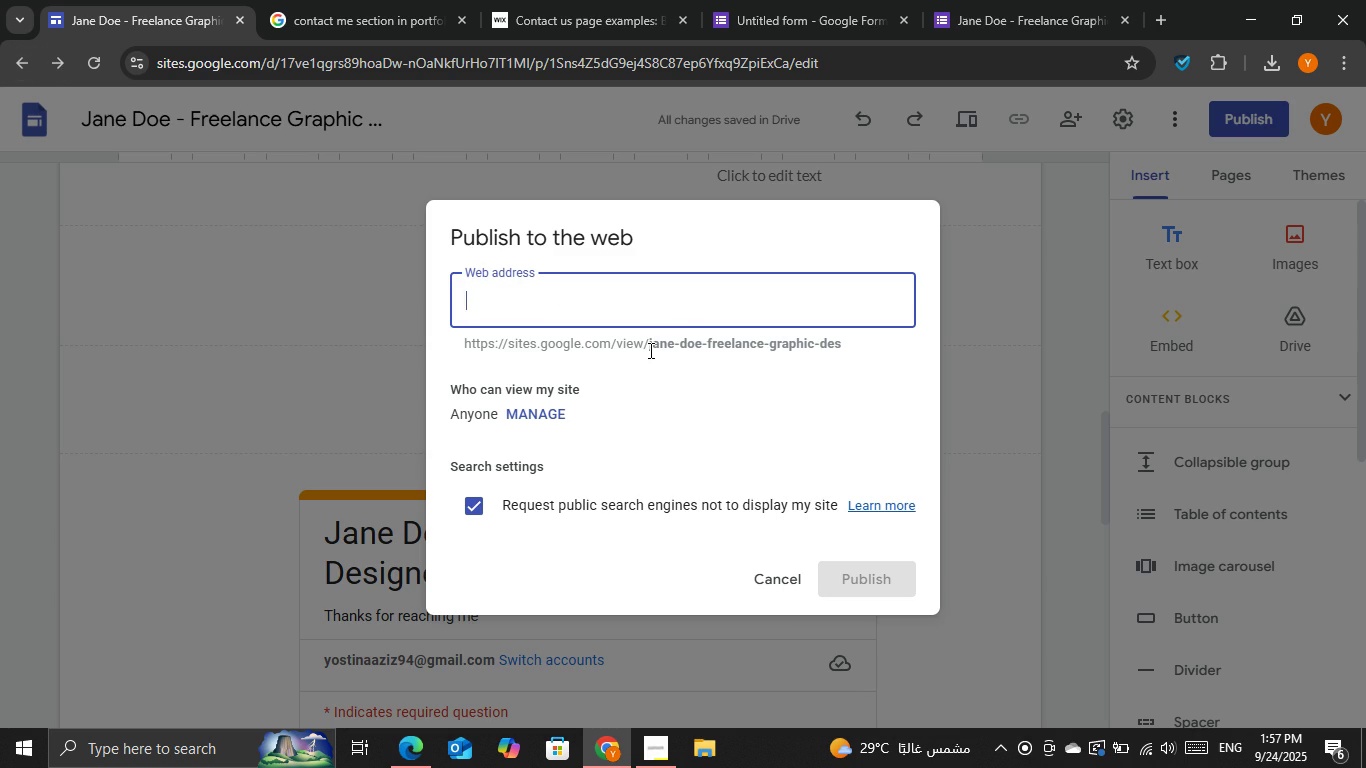 
left_click_drag(start_coordinate=[649, 350], to_coordinate=[820, 337])
 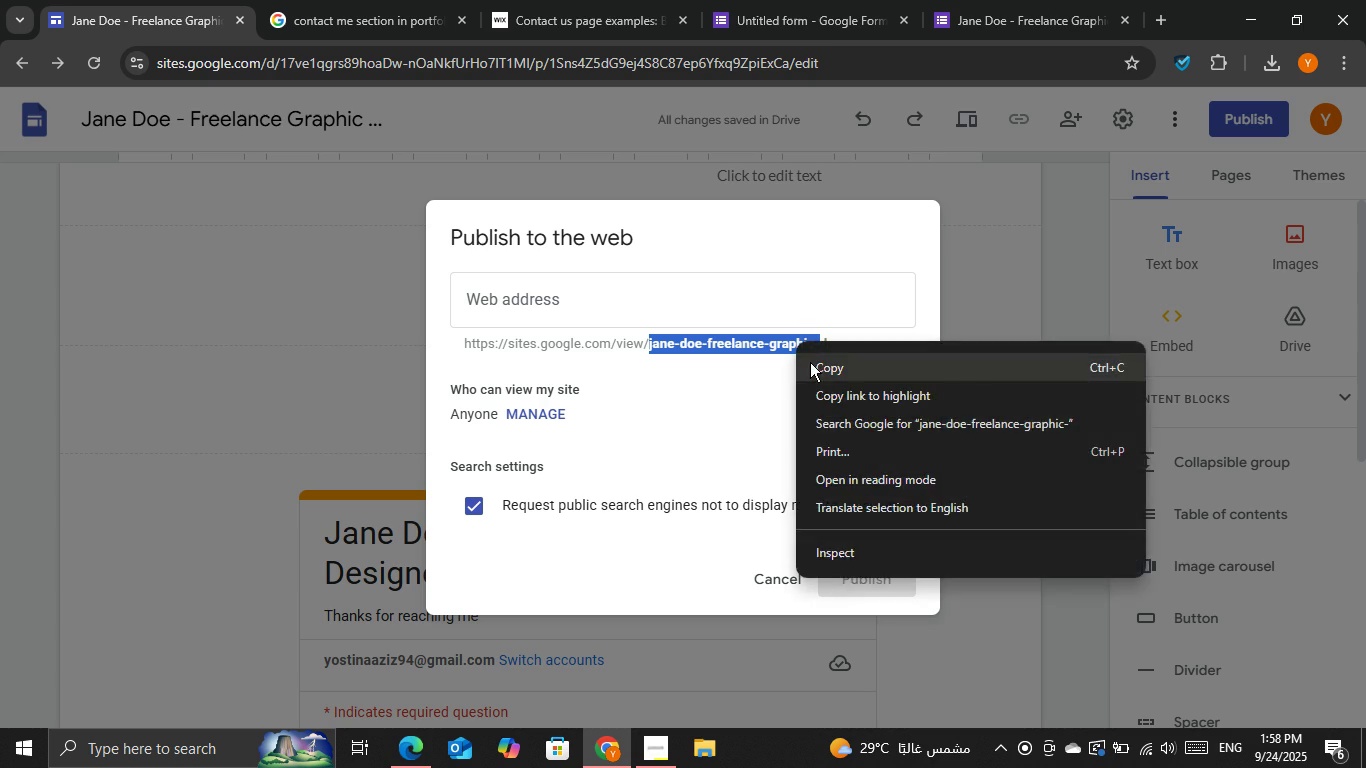 
left_click([815, 361])
 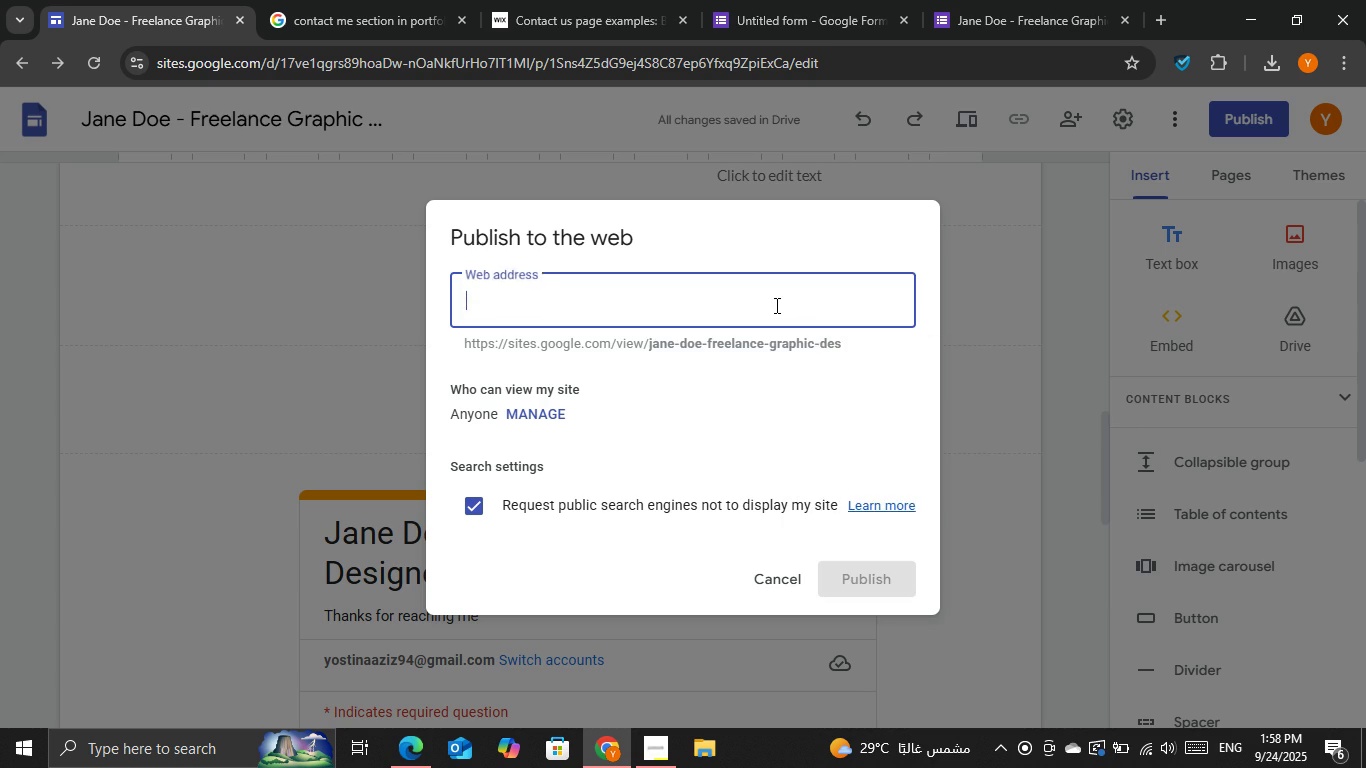 
right_click([775, 305])
 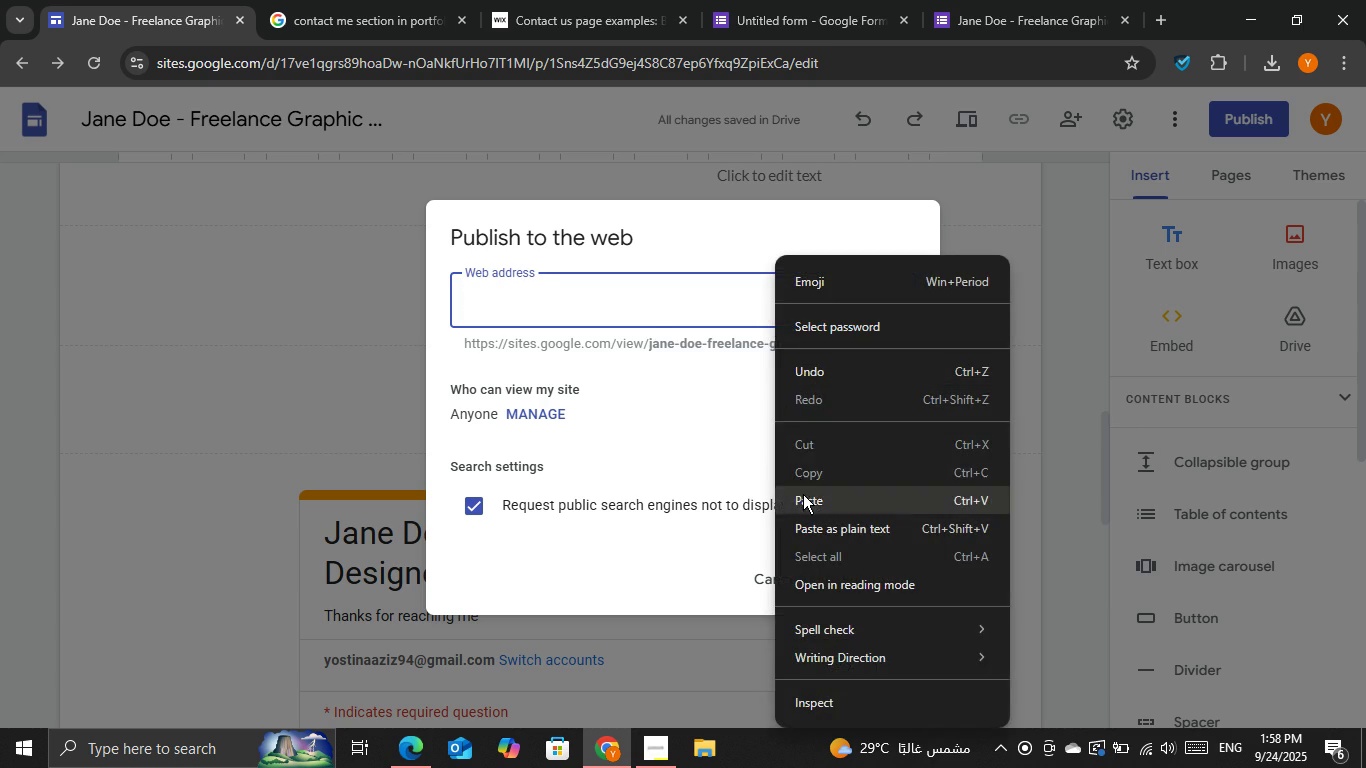 
left_click([803, 494])
 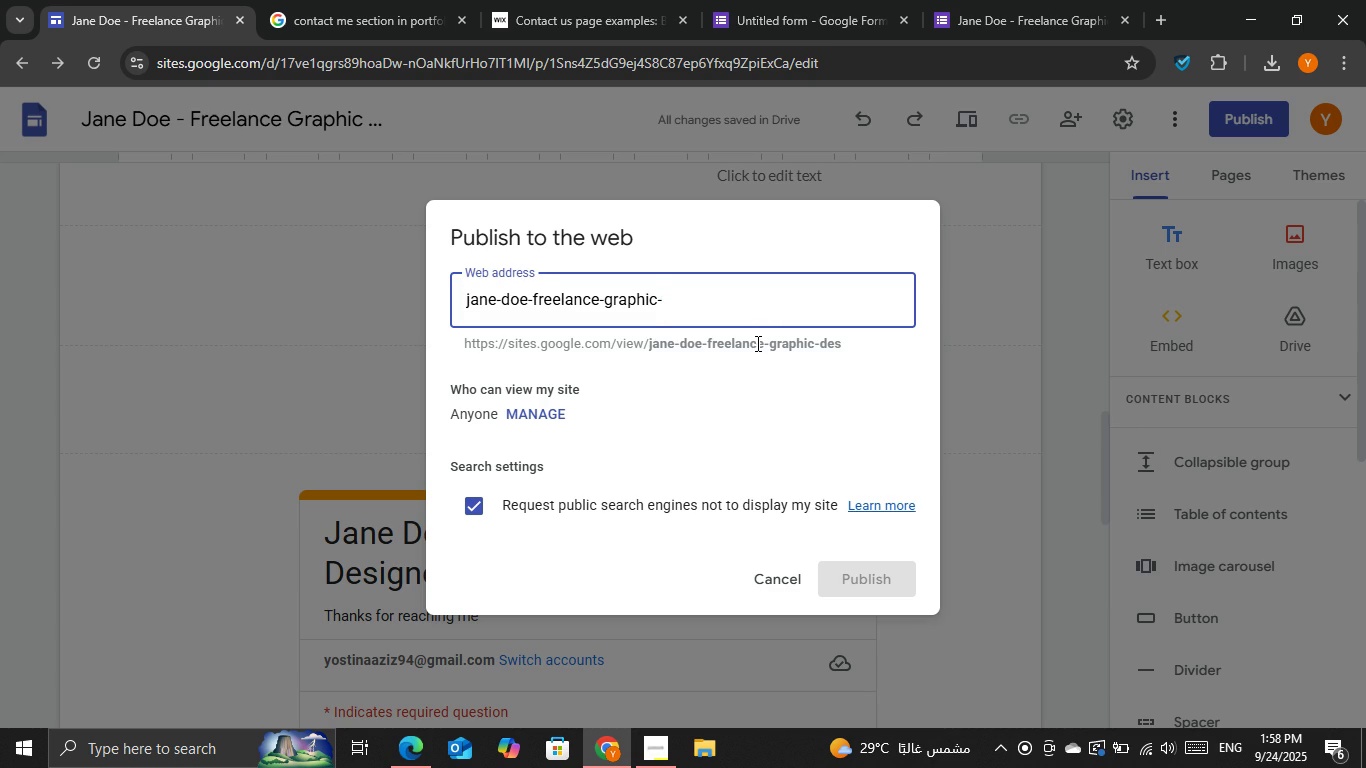 
key(Backspace)
 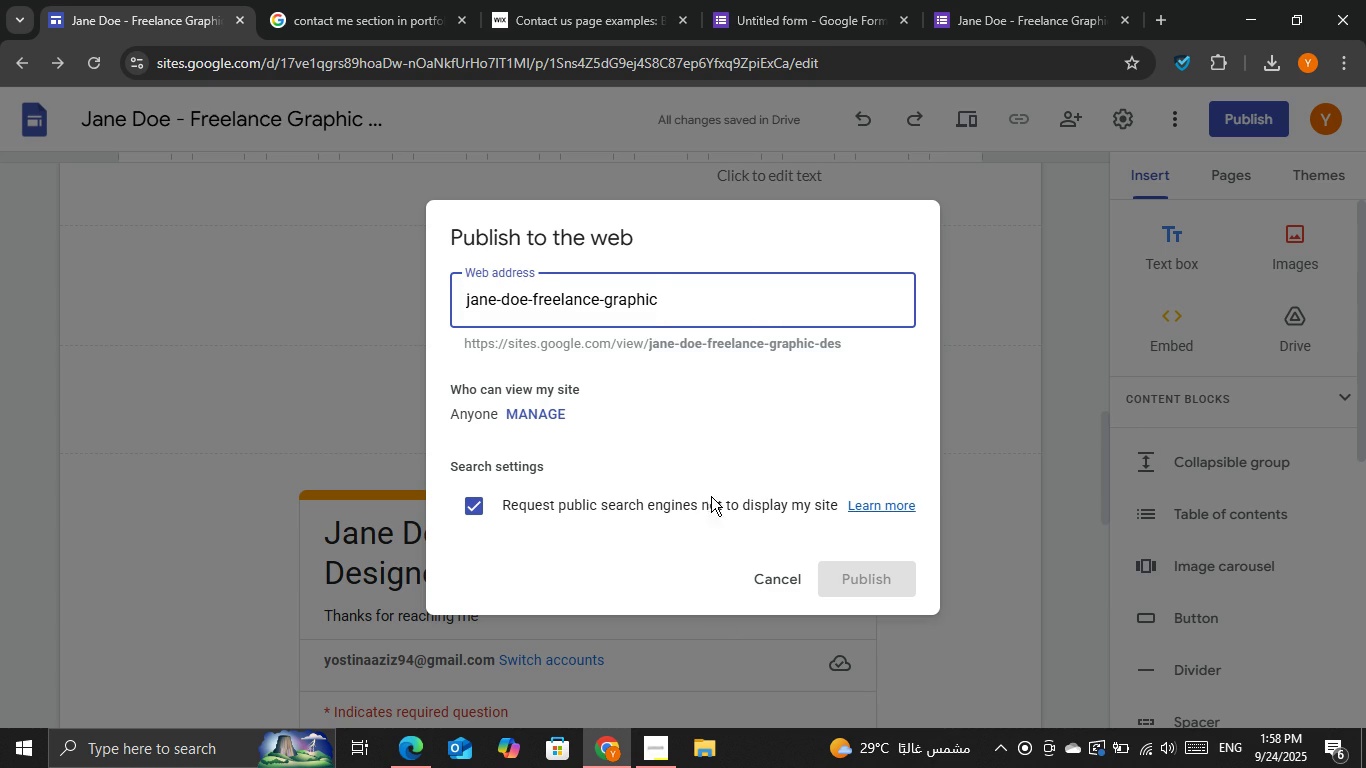 
left_click([708, 491])
 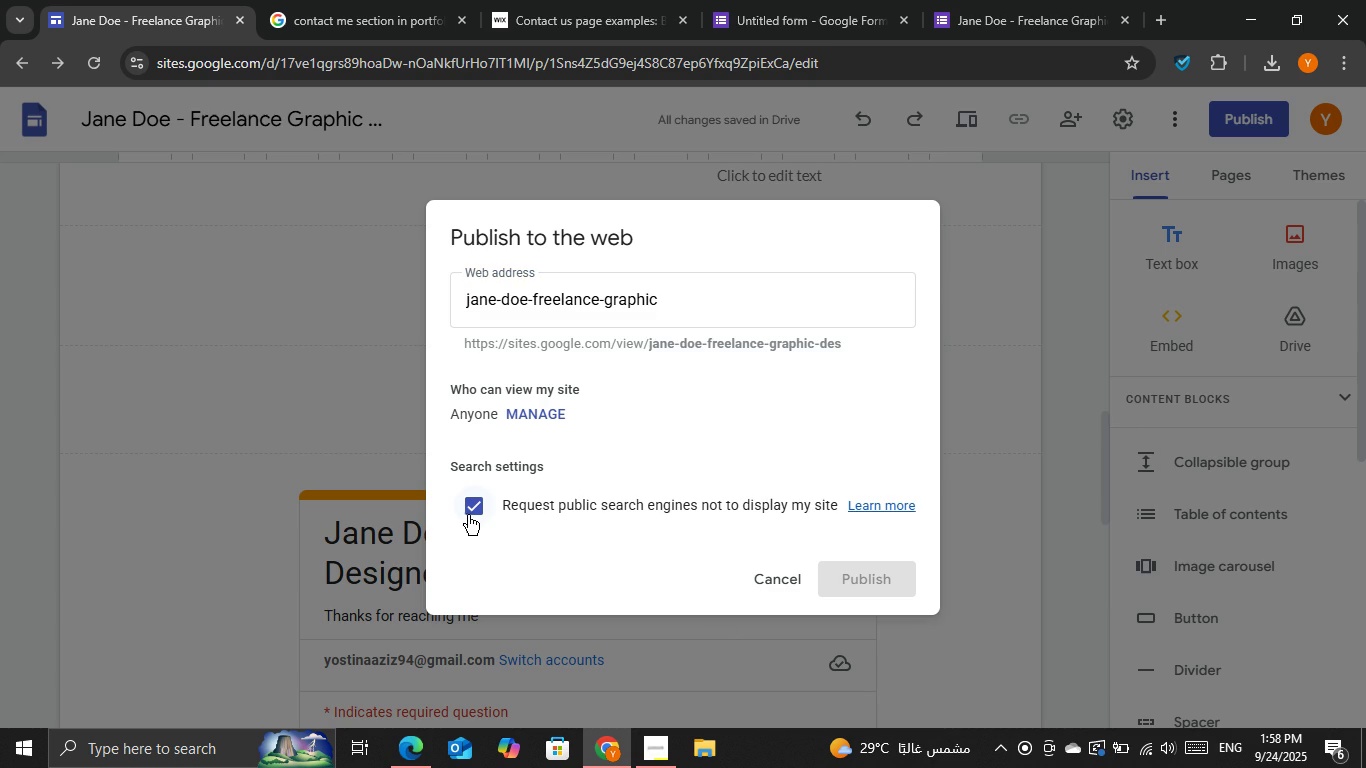 
left_click([469, 511])
 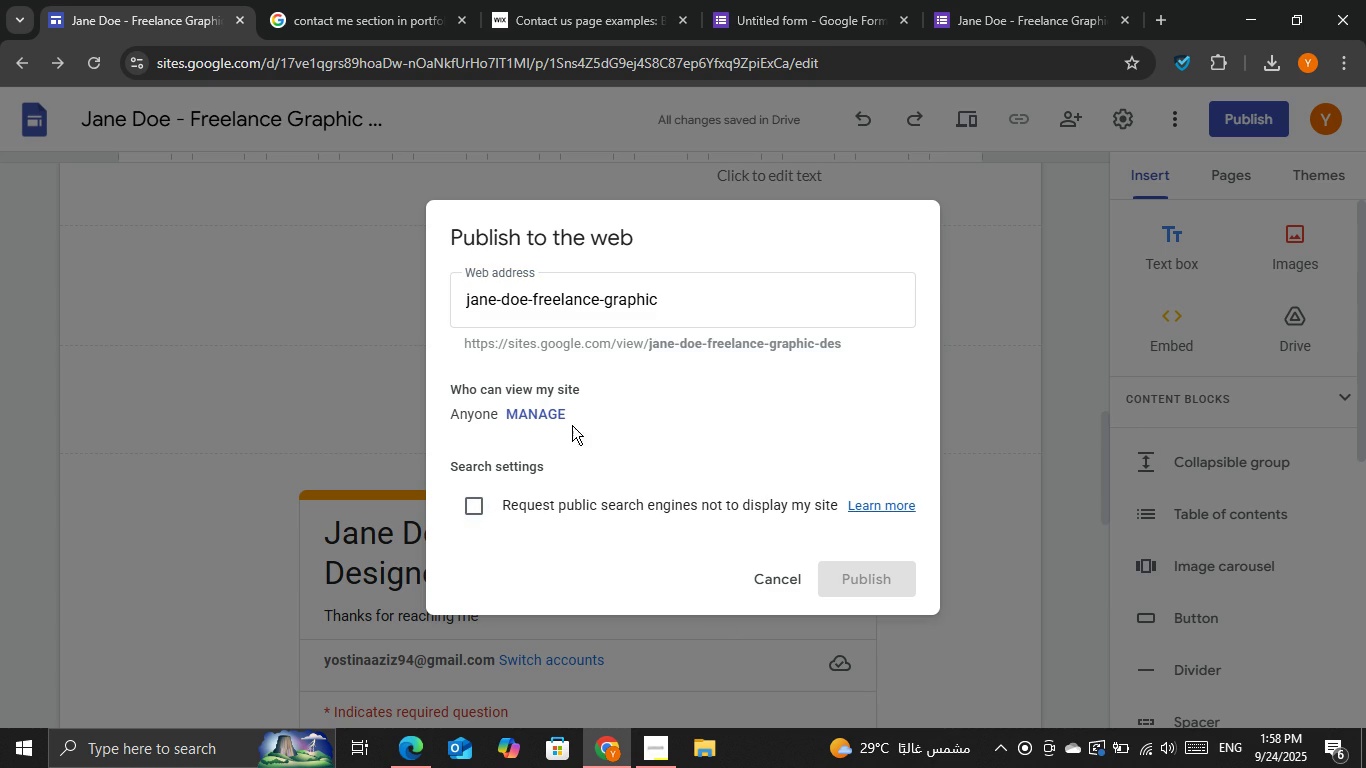 
left_click_drag(start_coordinate=[567, 424], to_coordinate=[559, 422])
 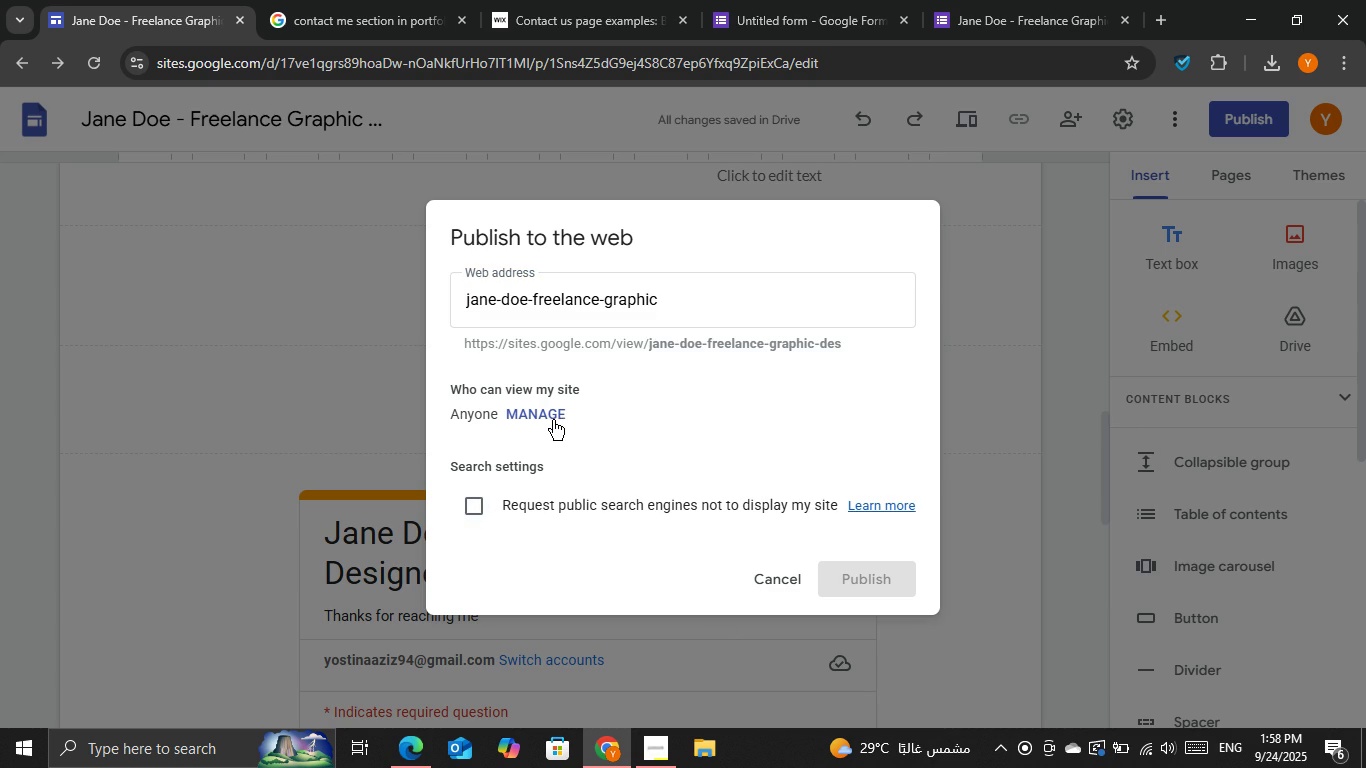 
double_click([553, 420])
 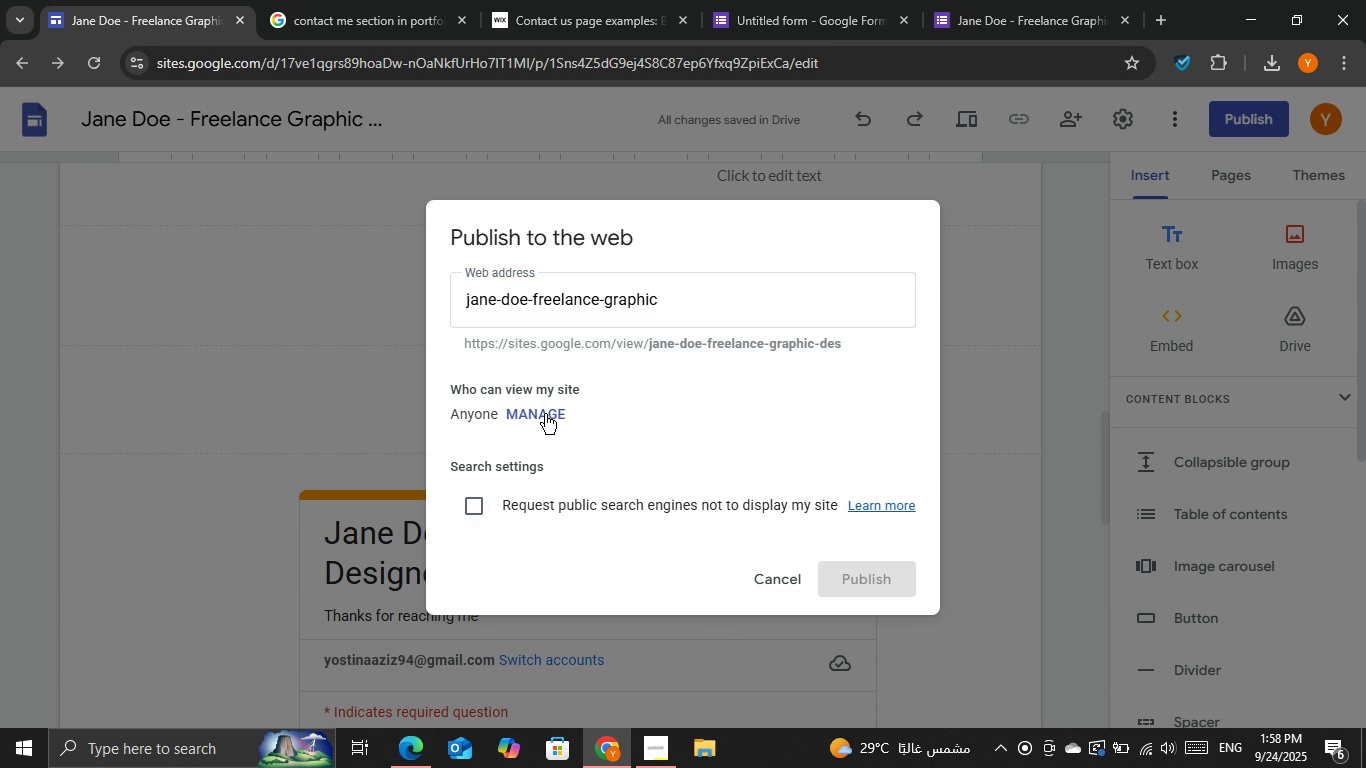 
double_click([542, 411])
 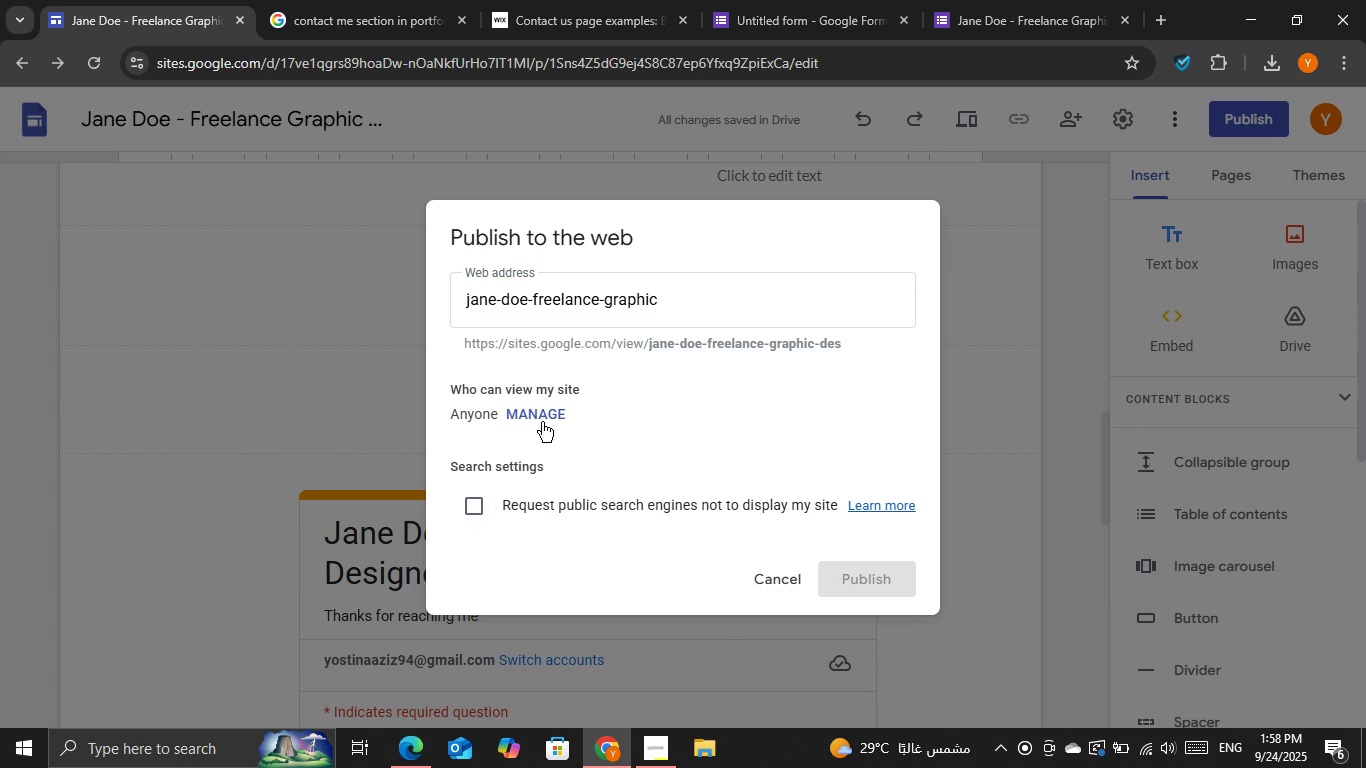 
triple_click([541, 409])
 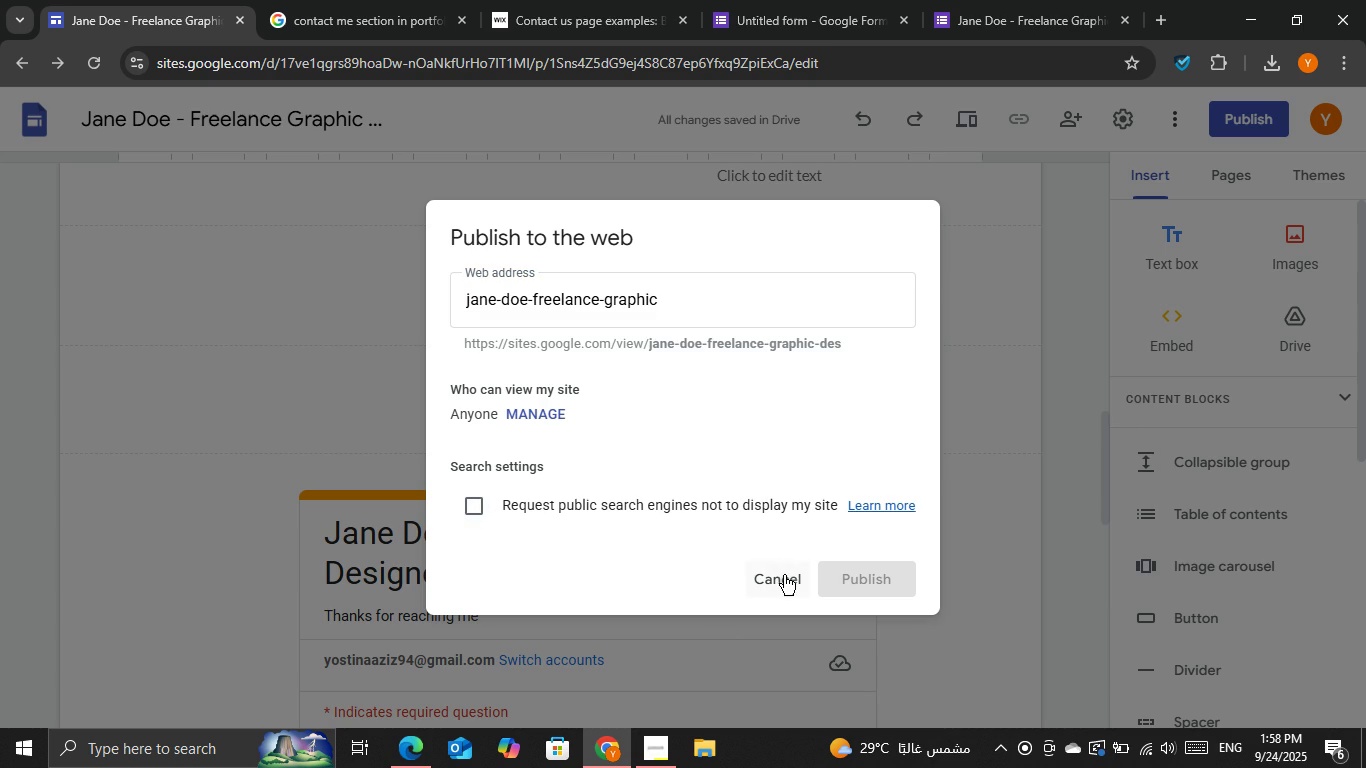 
left_click([784, 575])
 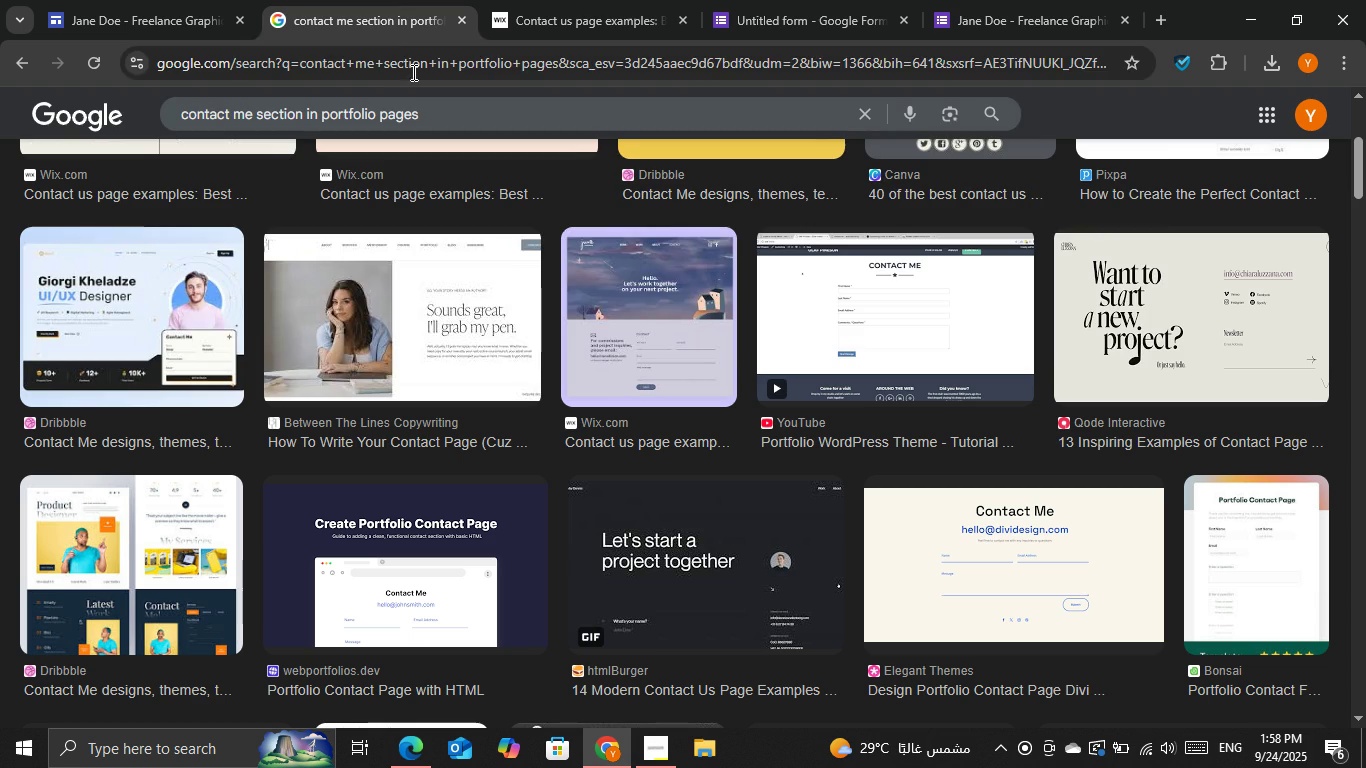 
double_click([413, 74])
 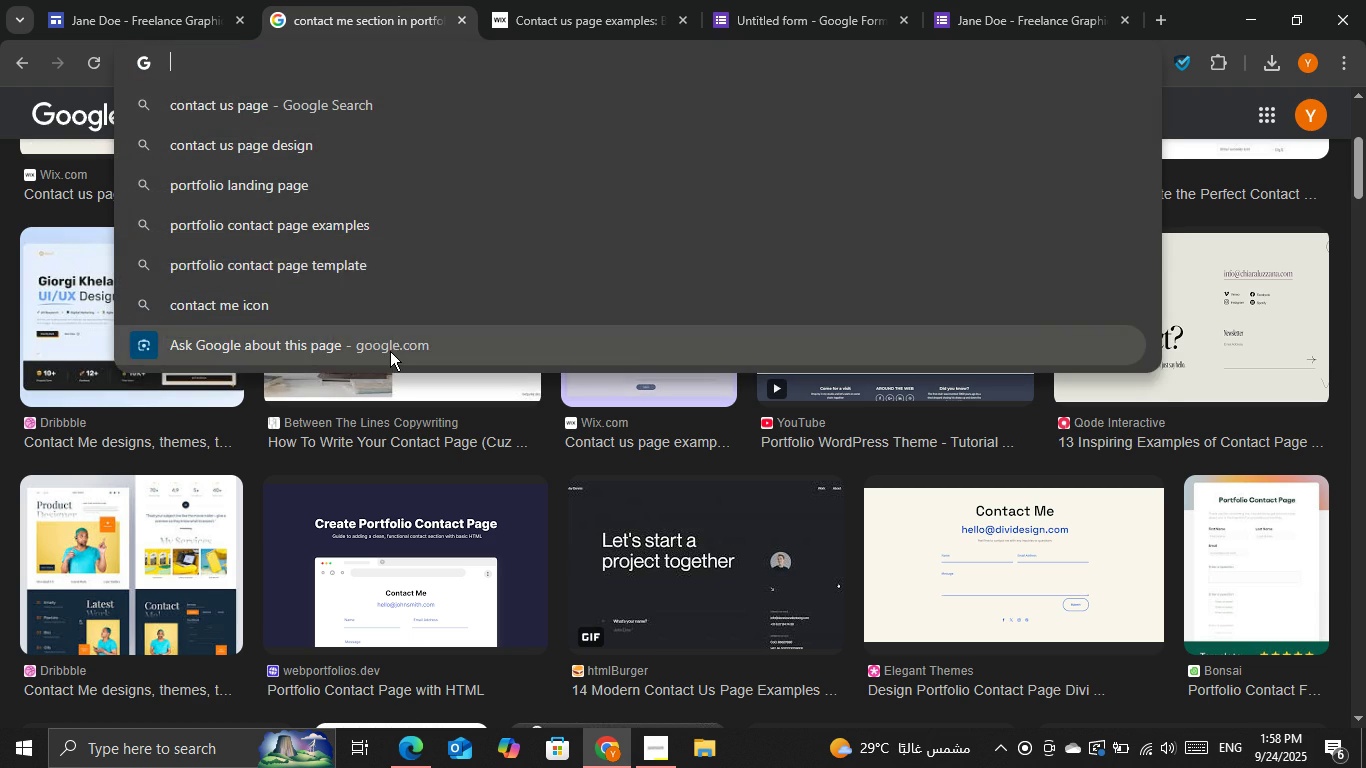 
key(Backspace)
type(goo)
 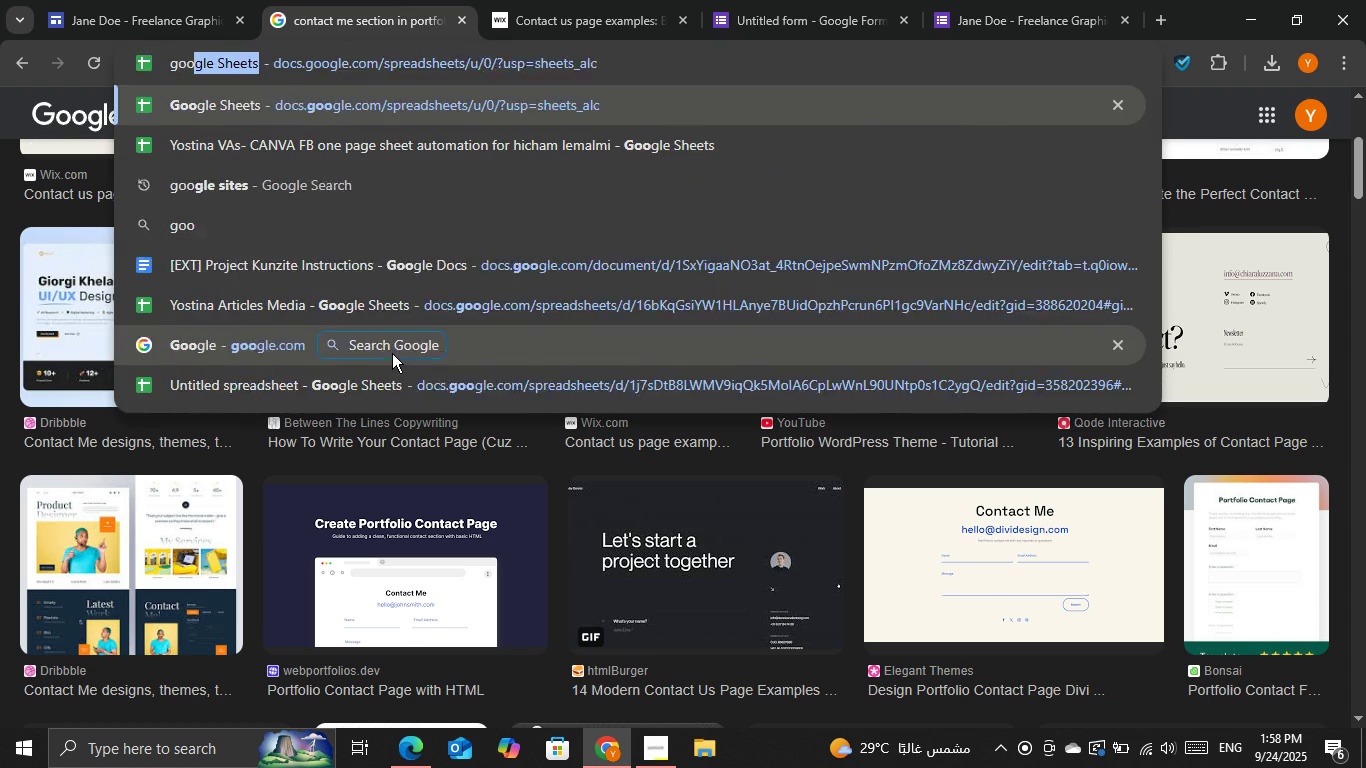 
key(Enter)
 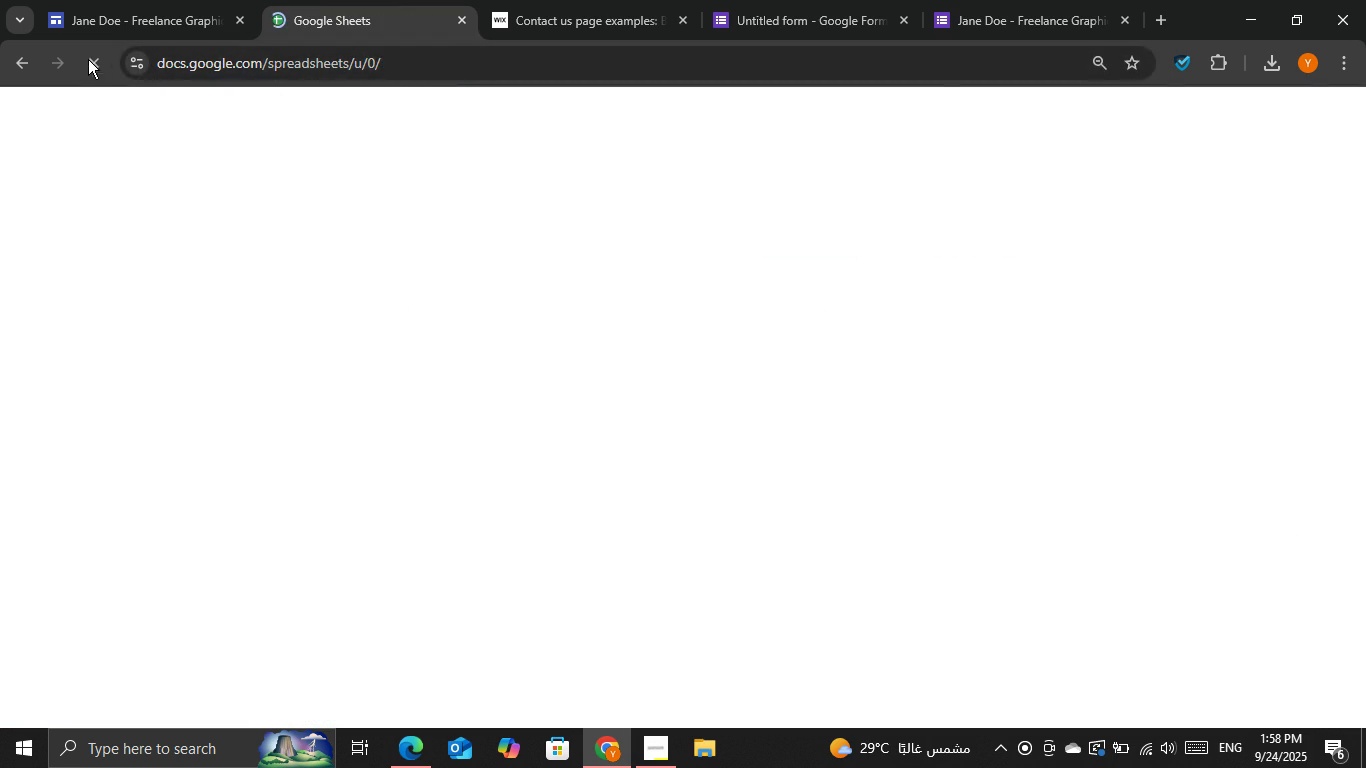 
double_click([185, 62])
 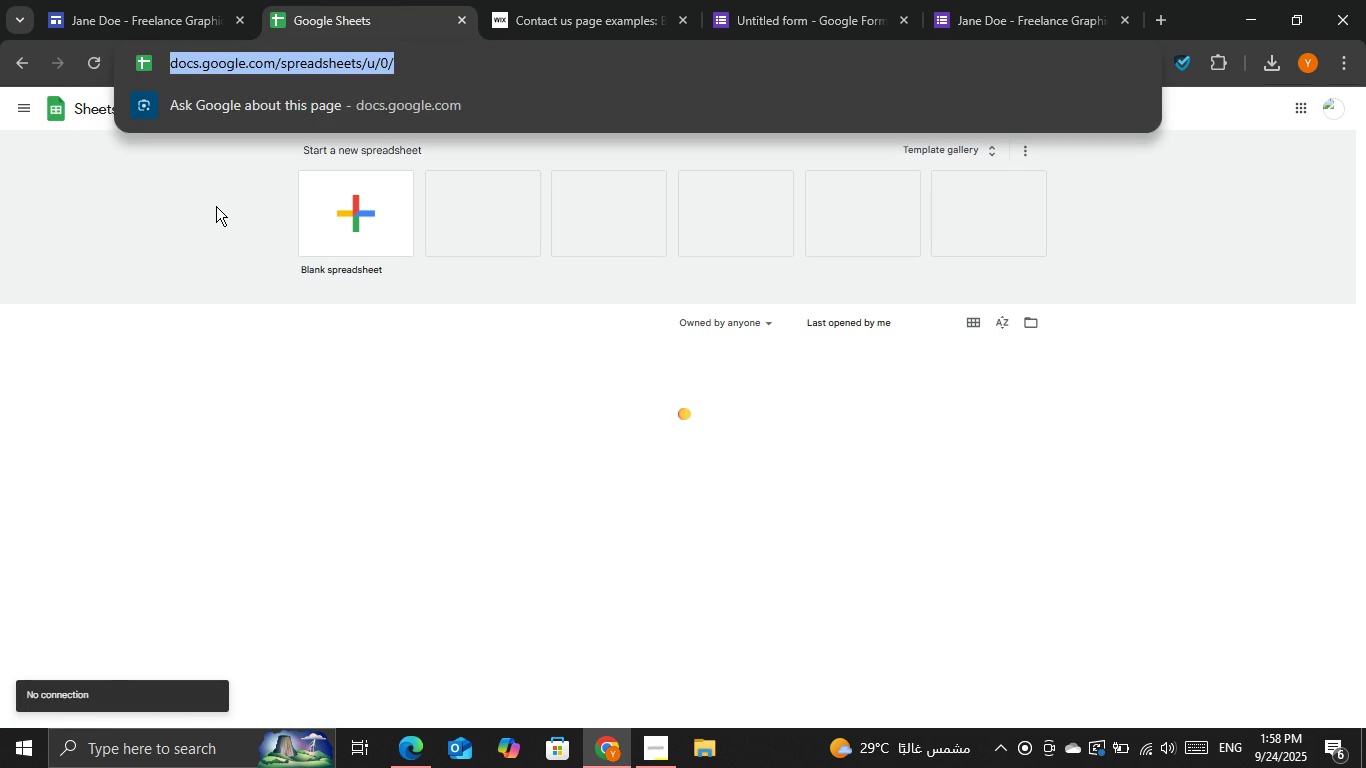 
key(Backspace)
type(go)
 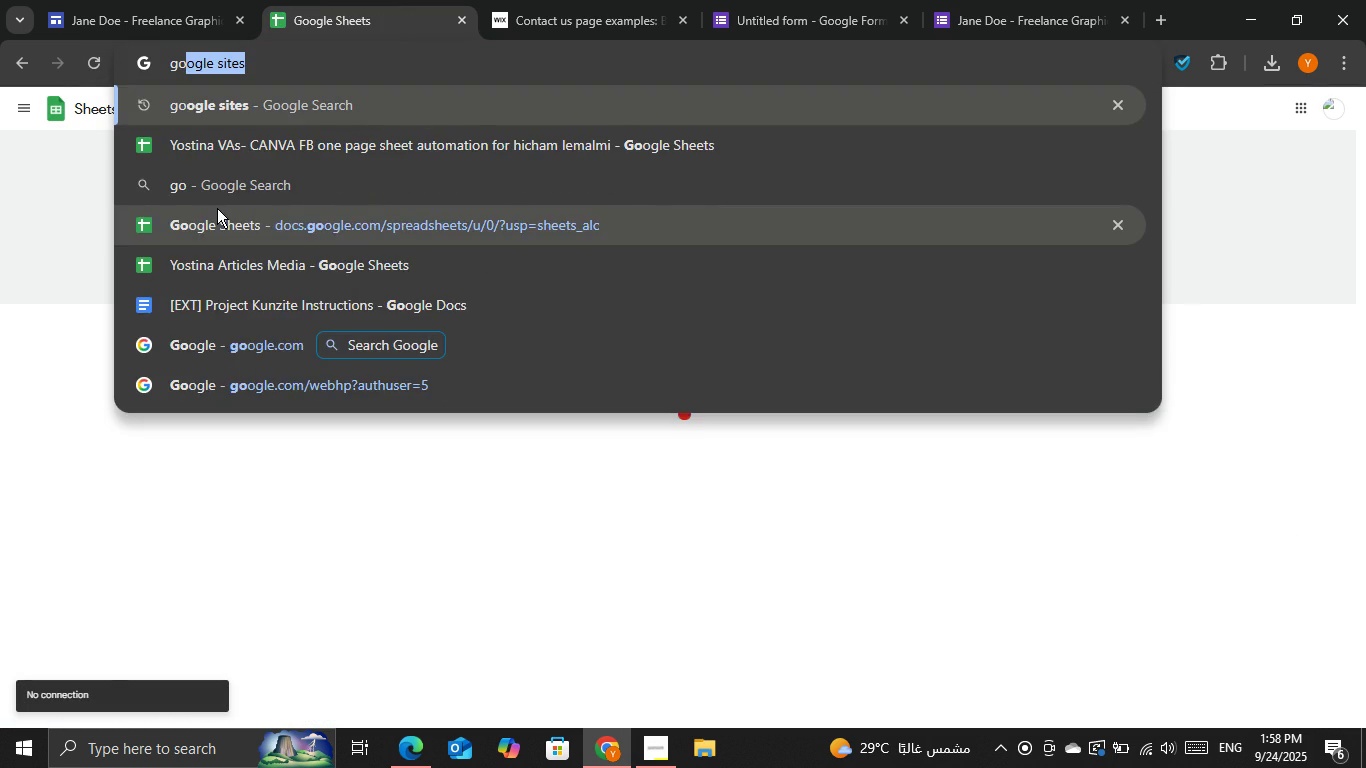 
key(Enter)
 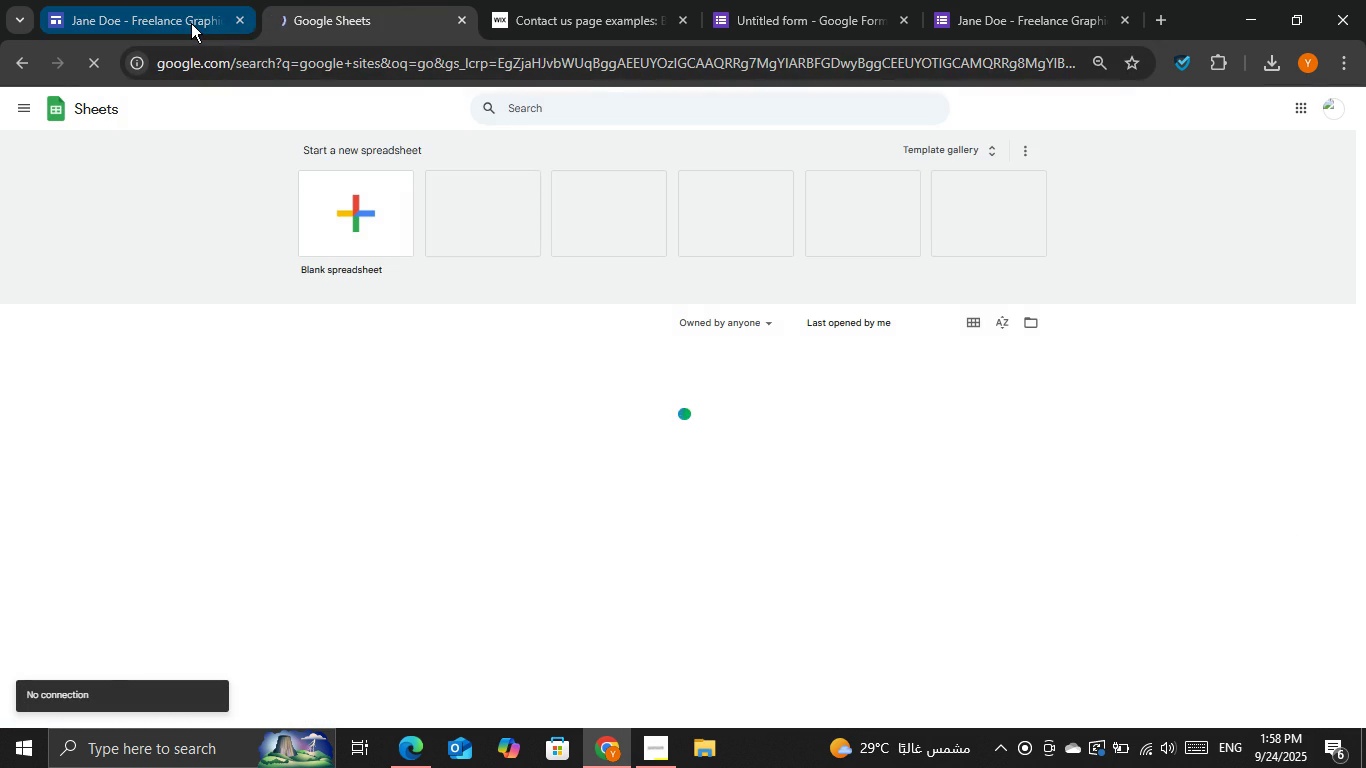 
left_click([191, 23])
 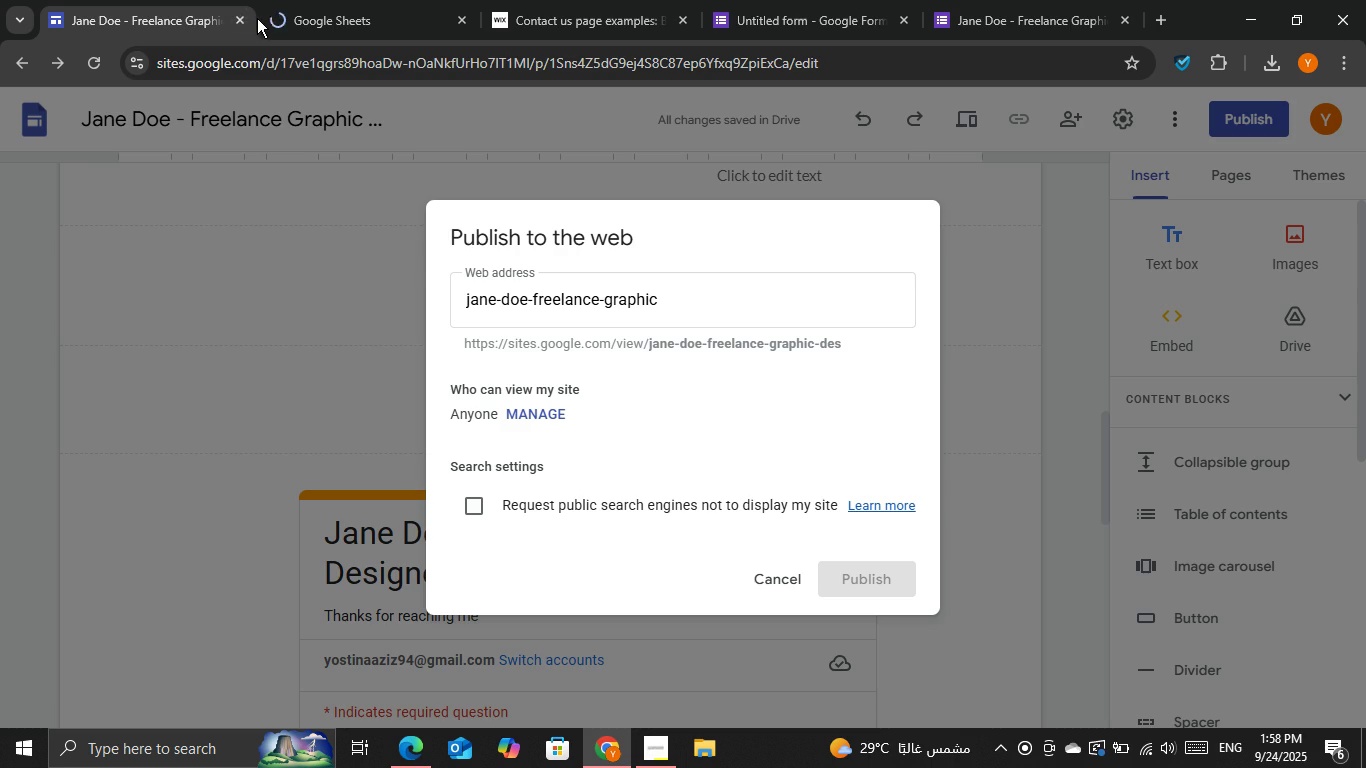 
left_click([259, 18])
 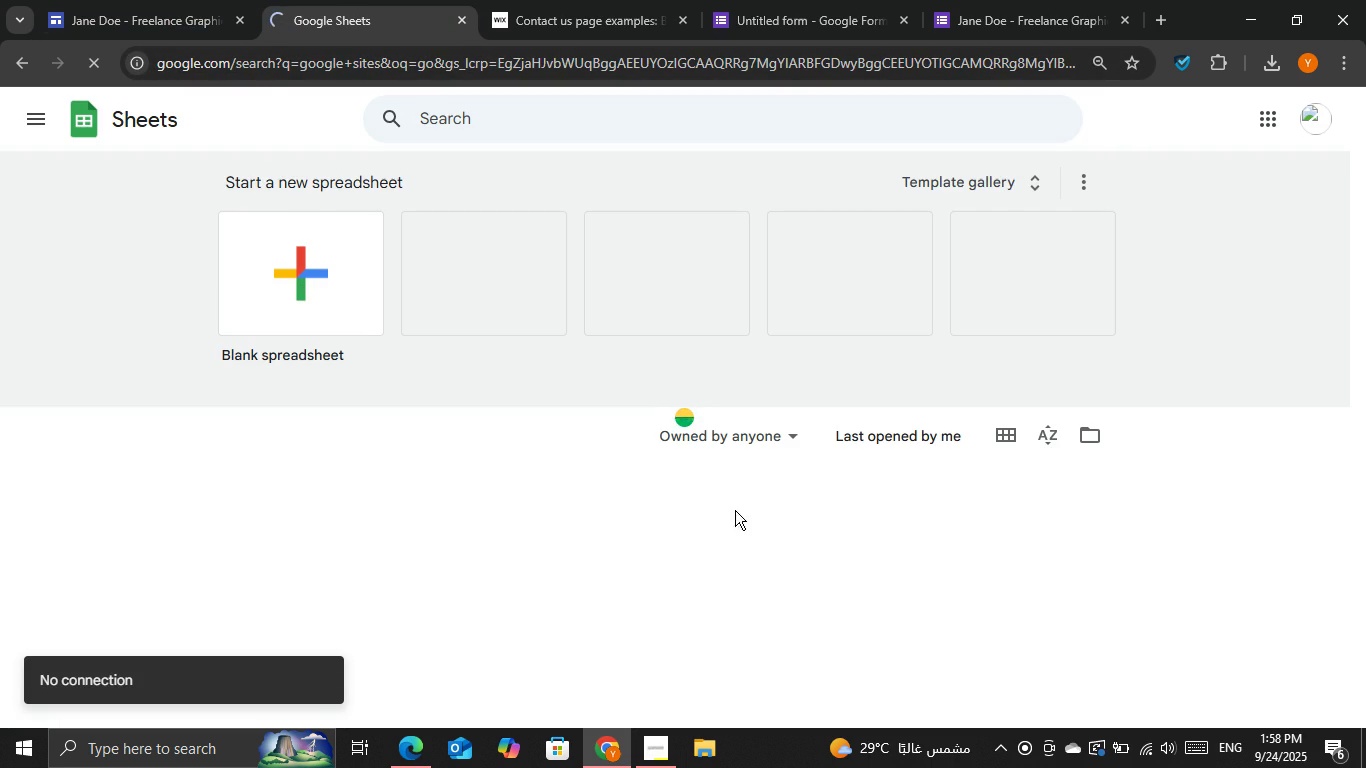 
scroll: coordinate [565, 458], scroll_direction: down, amount: 5.0
 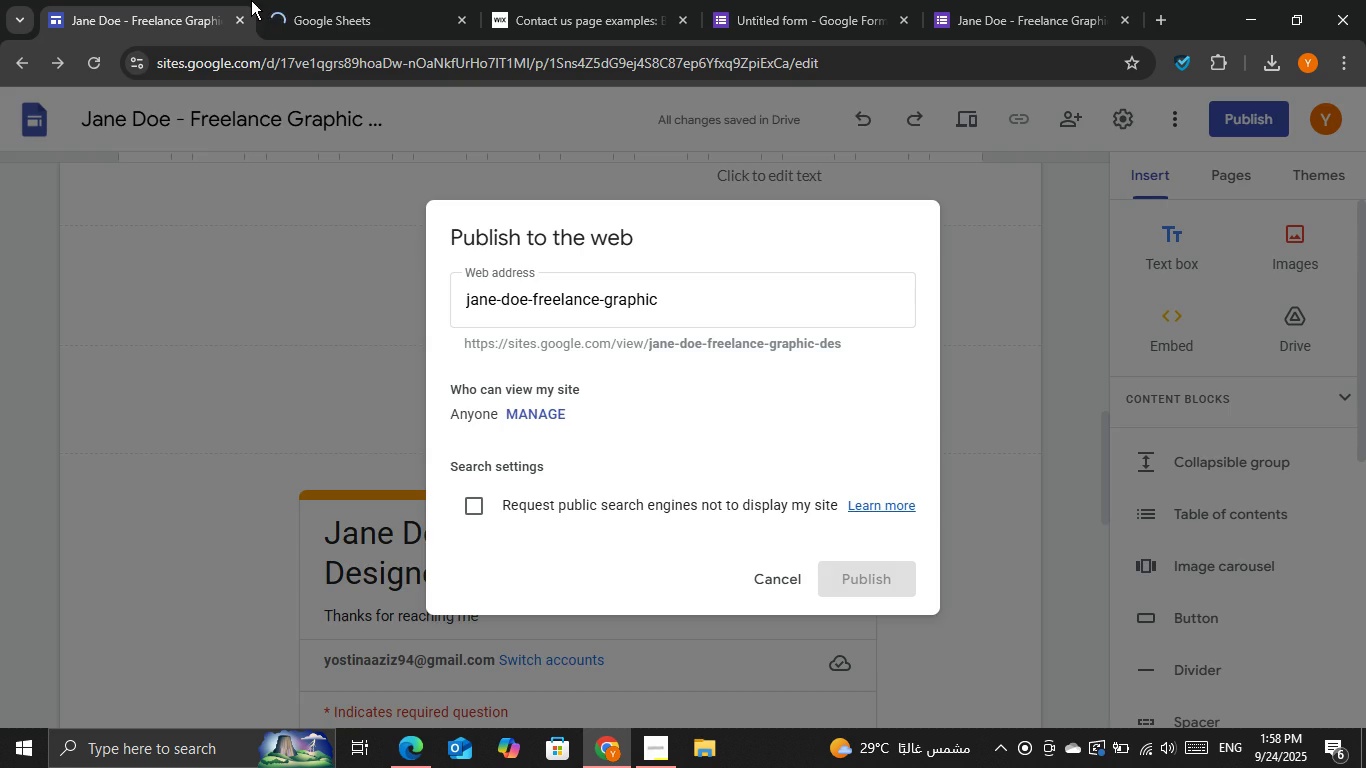 
double_click([353, 0])
 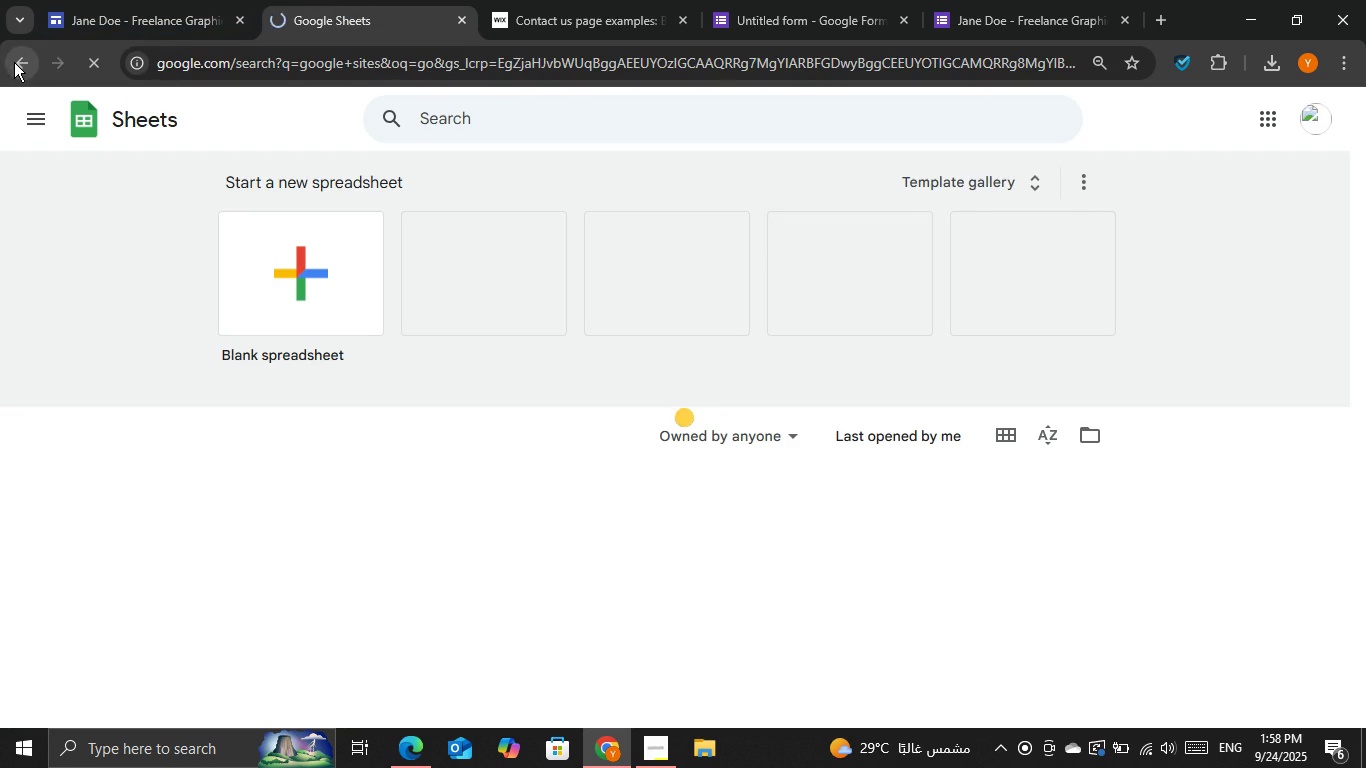 
double_click([14, 62])
 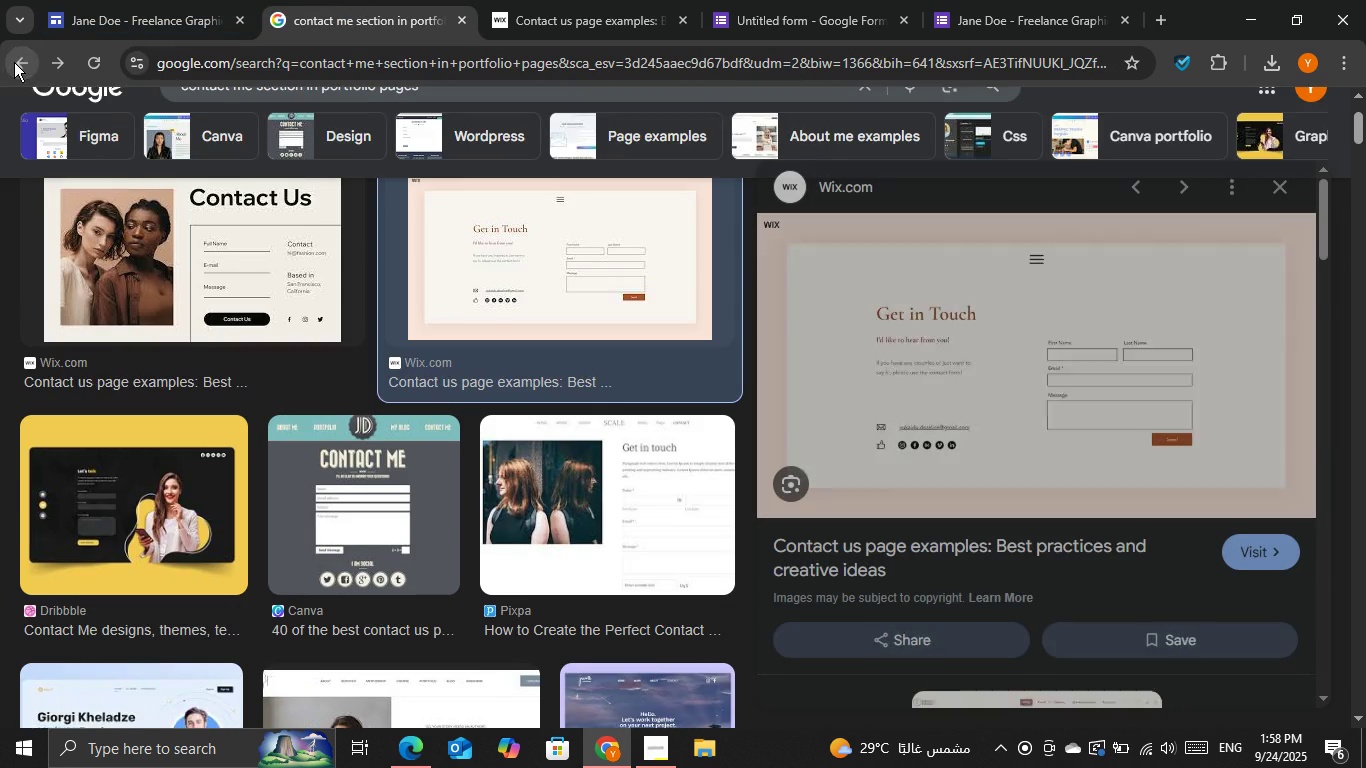 
triple_click([14, 62])
 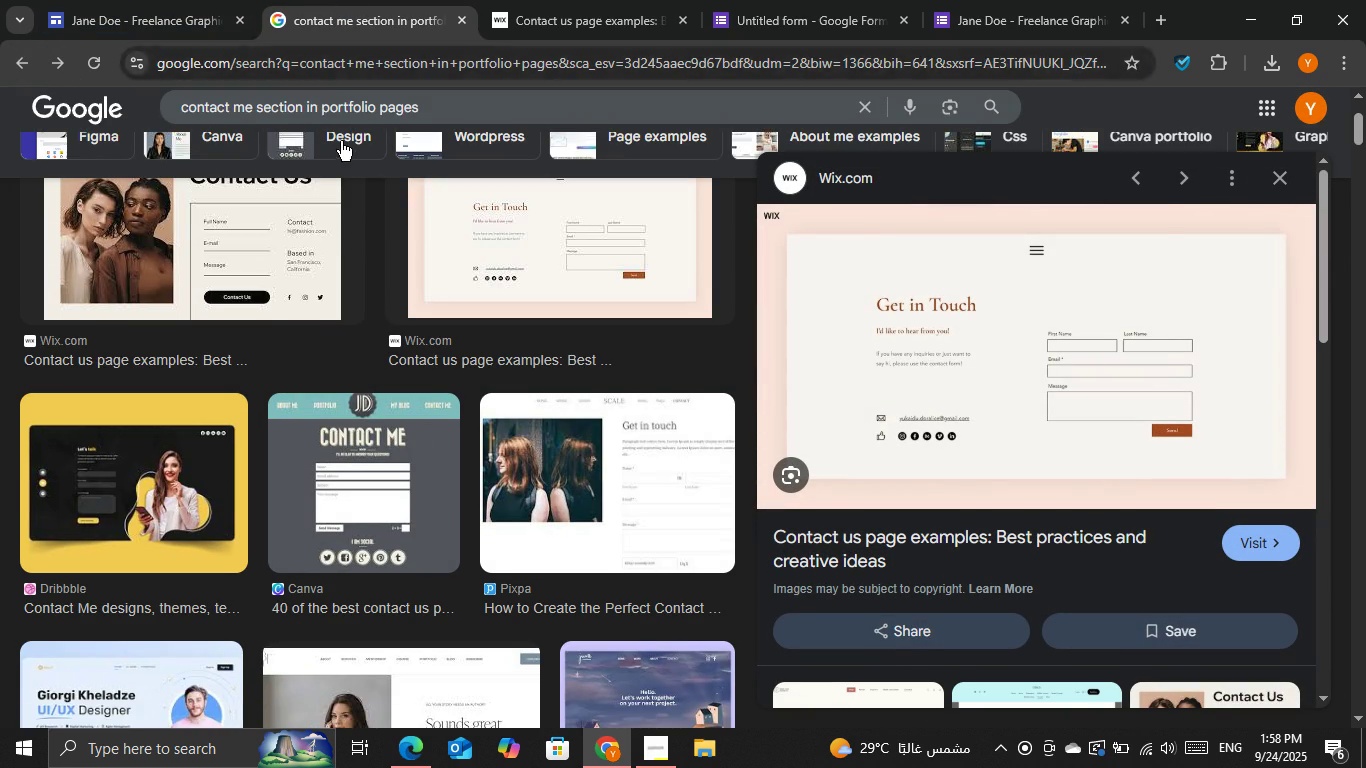 
left_click([320, 79])
 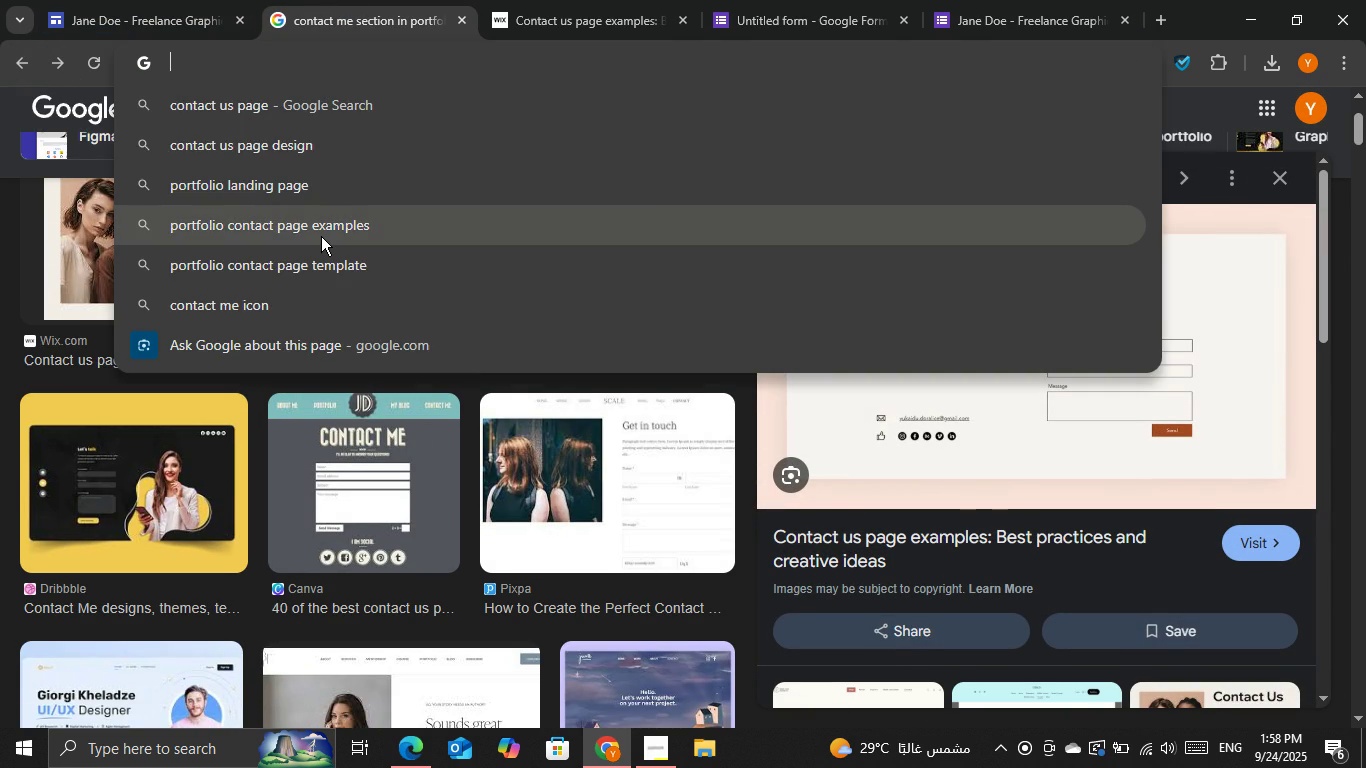 
key(Backspace)
 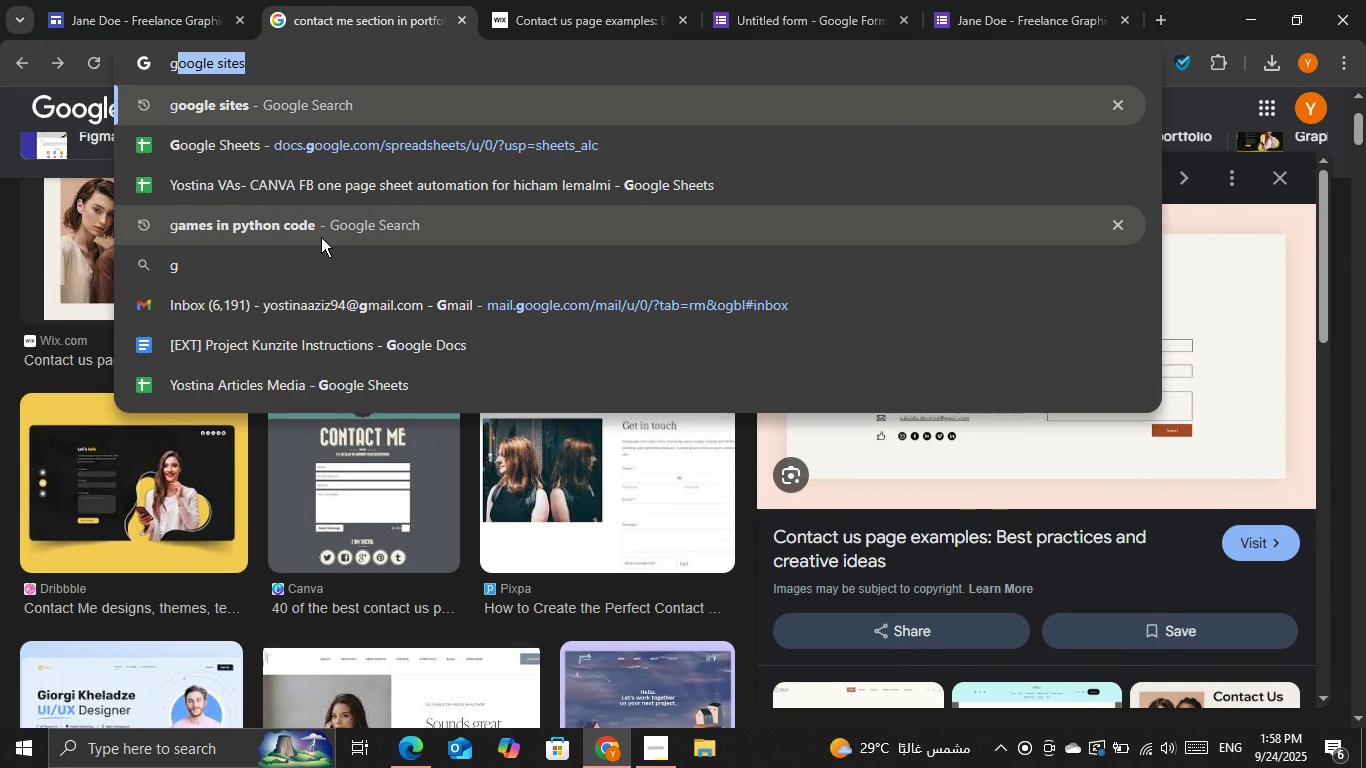 
key(G)
 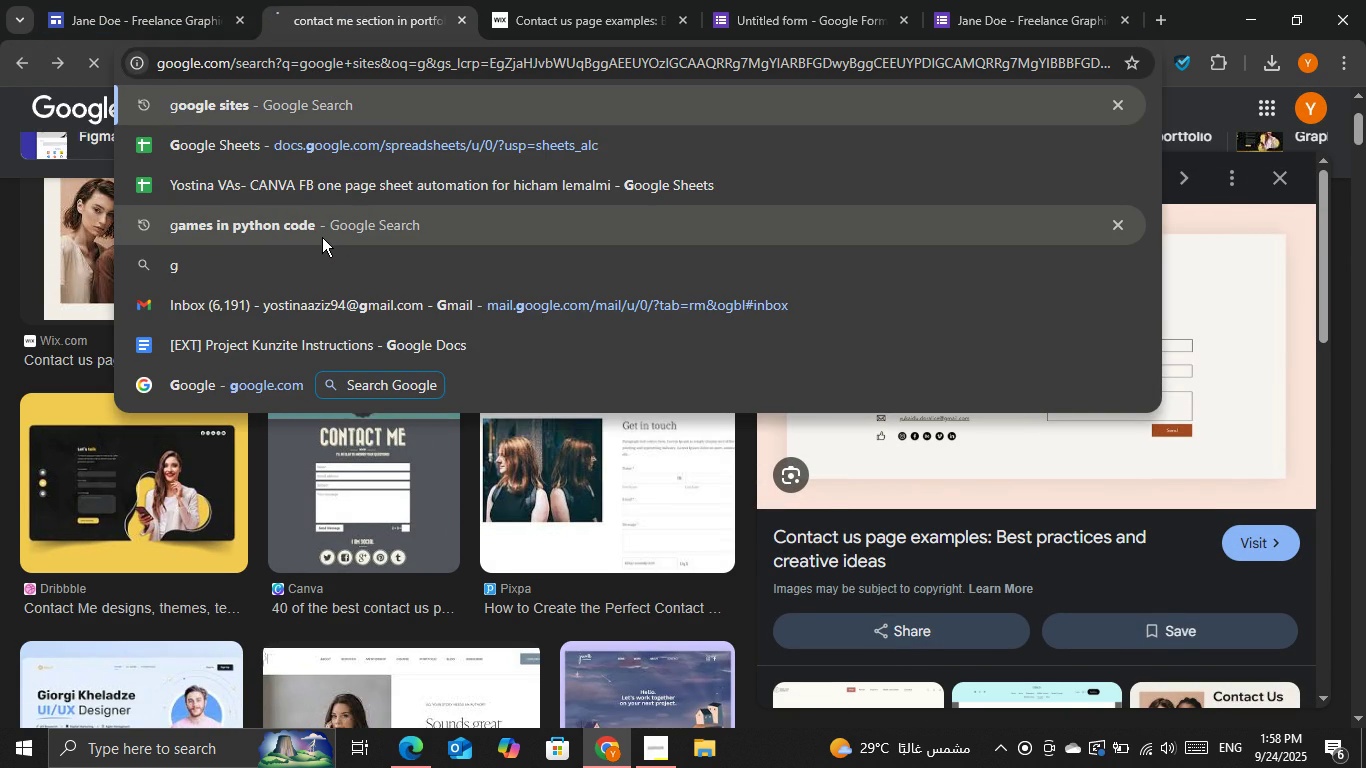 
key(Enter)
 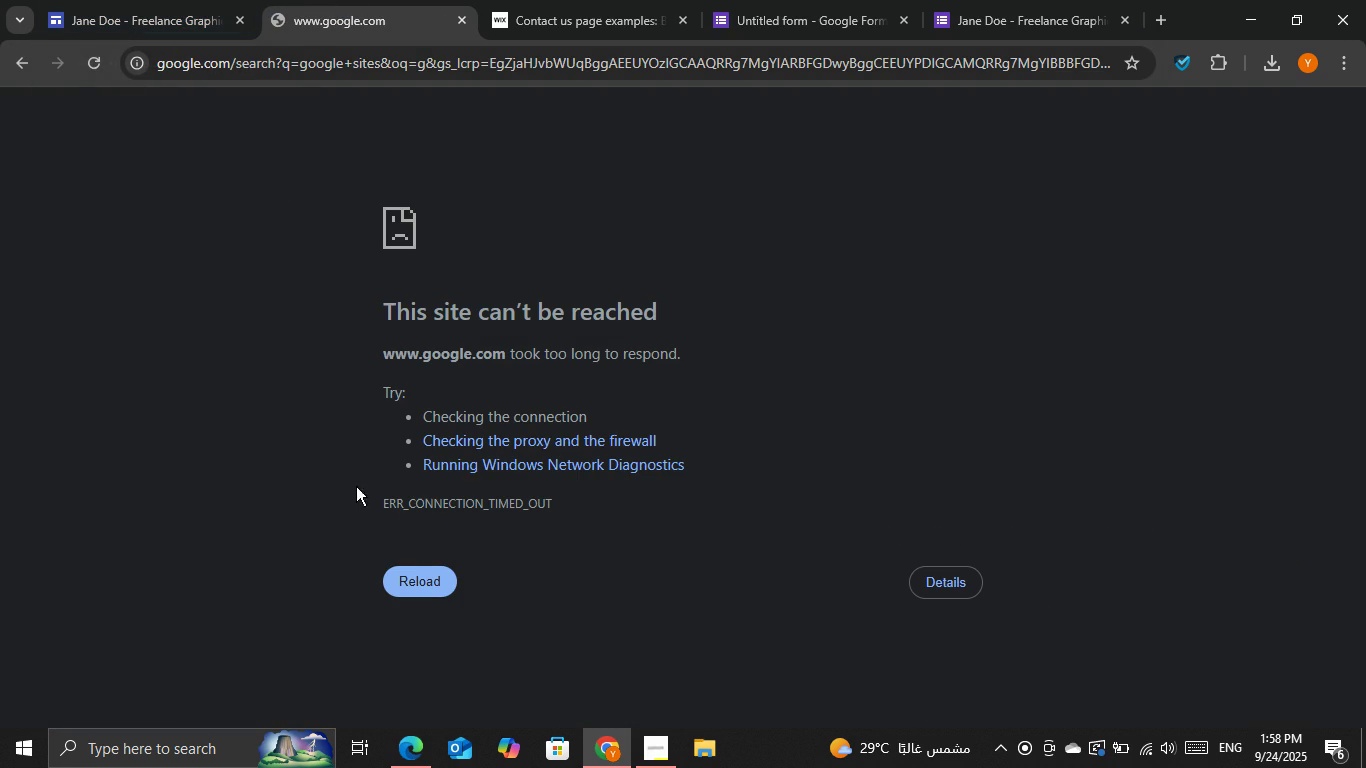 
double_click([411, 569])
 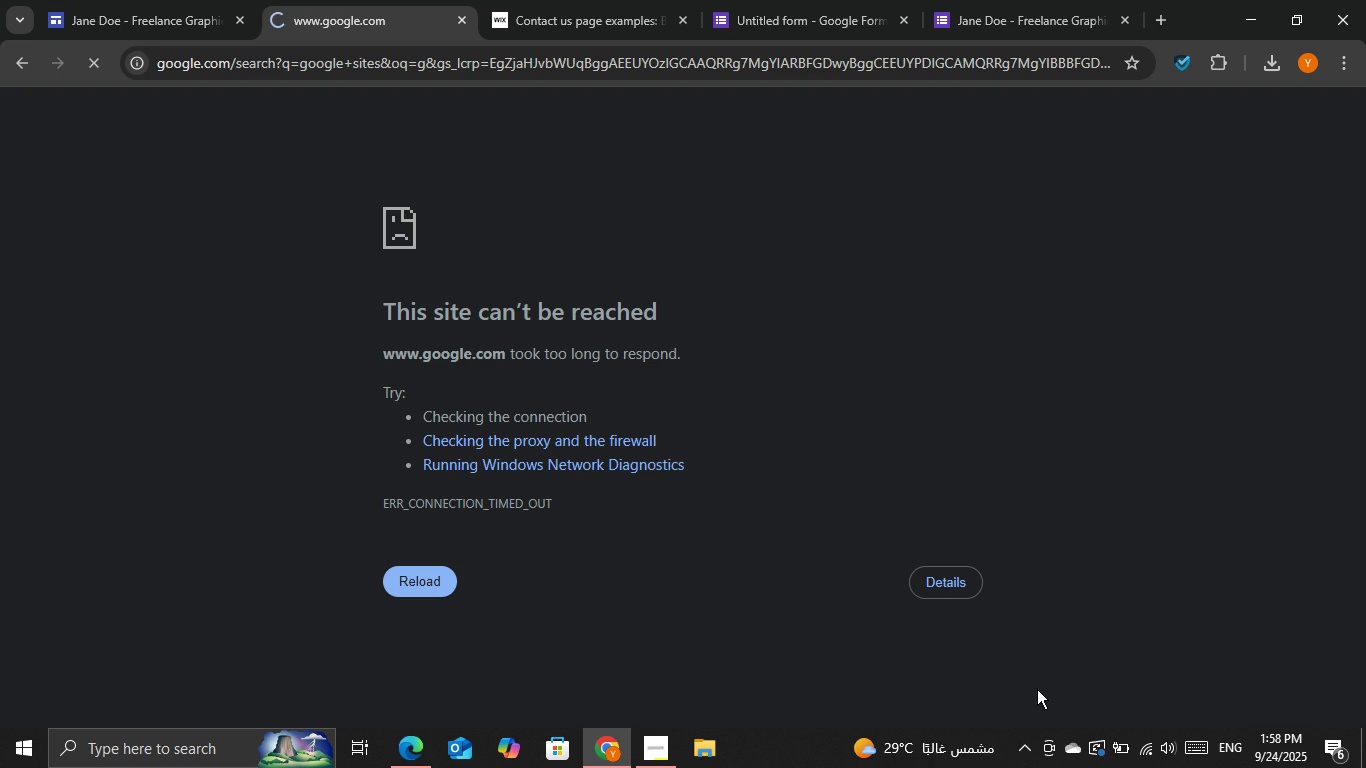 
wait(22.38)
 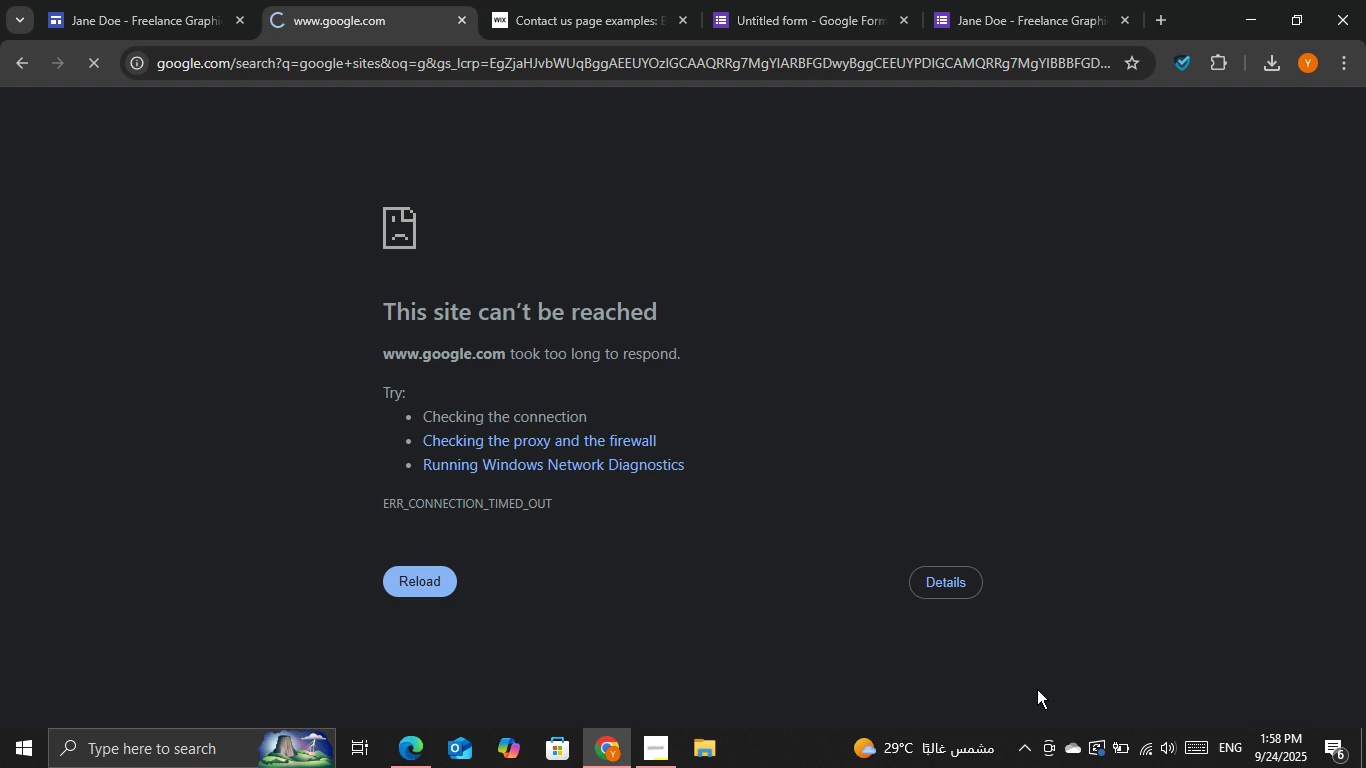 
left_click([1146, 745])
 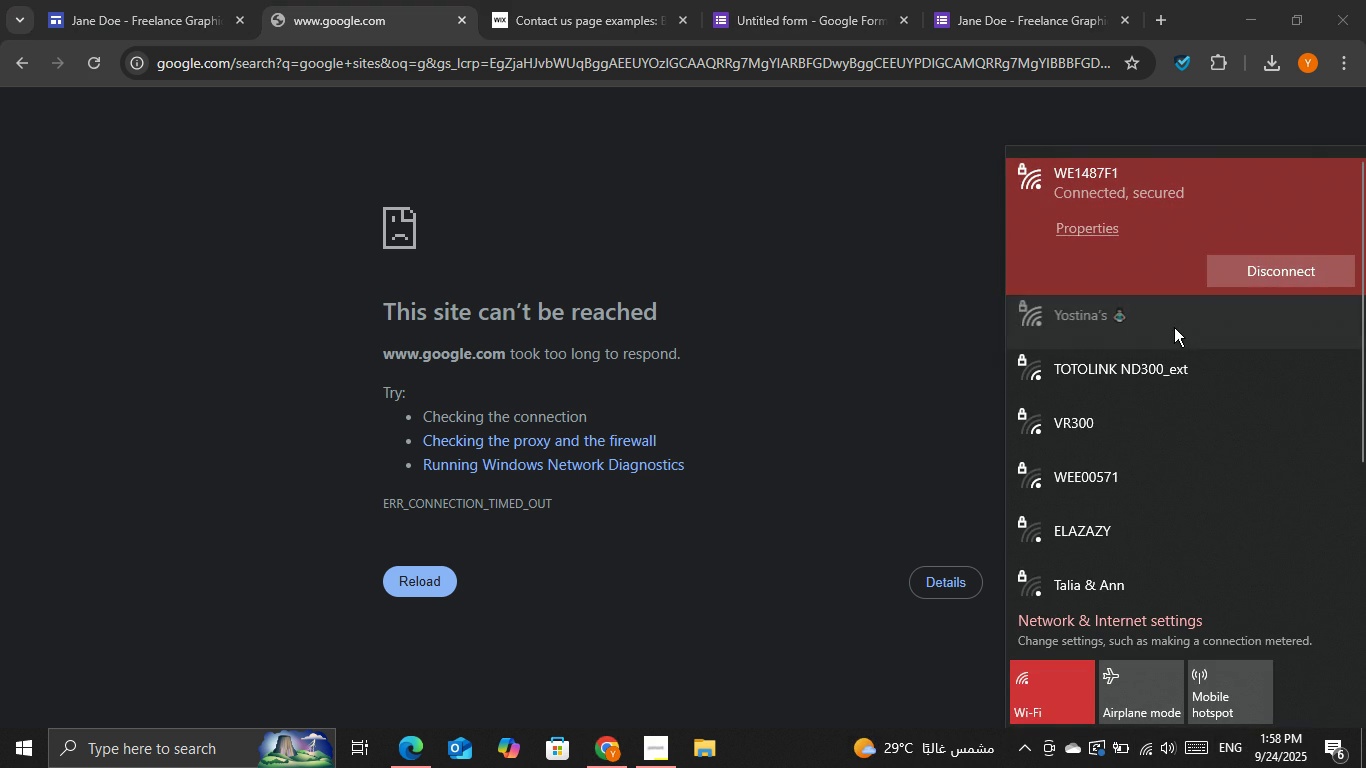 
left_click([1174, 327])
 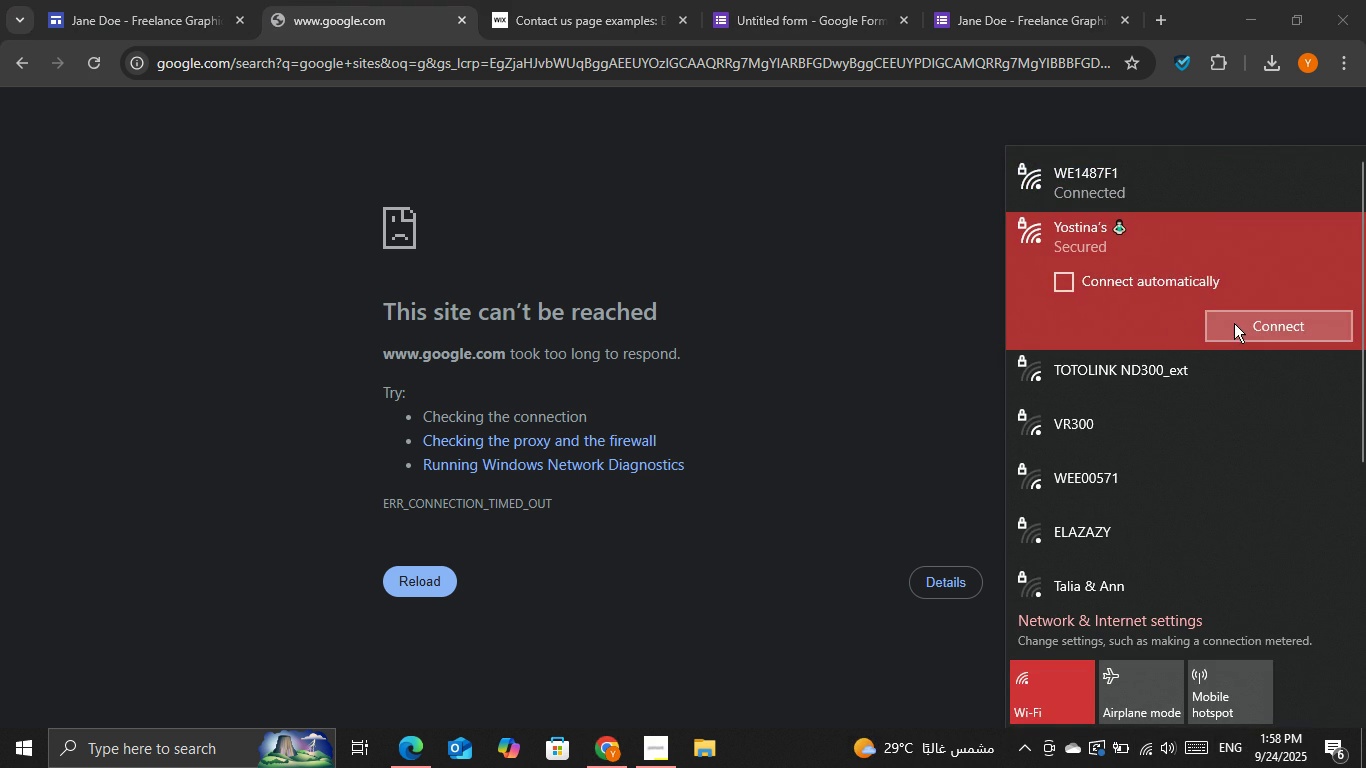 
left_click([1234, 323])
 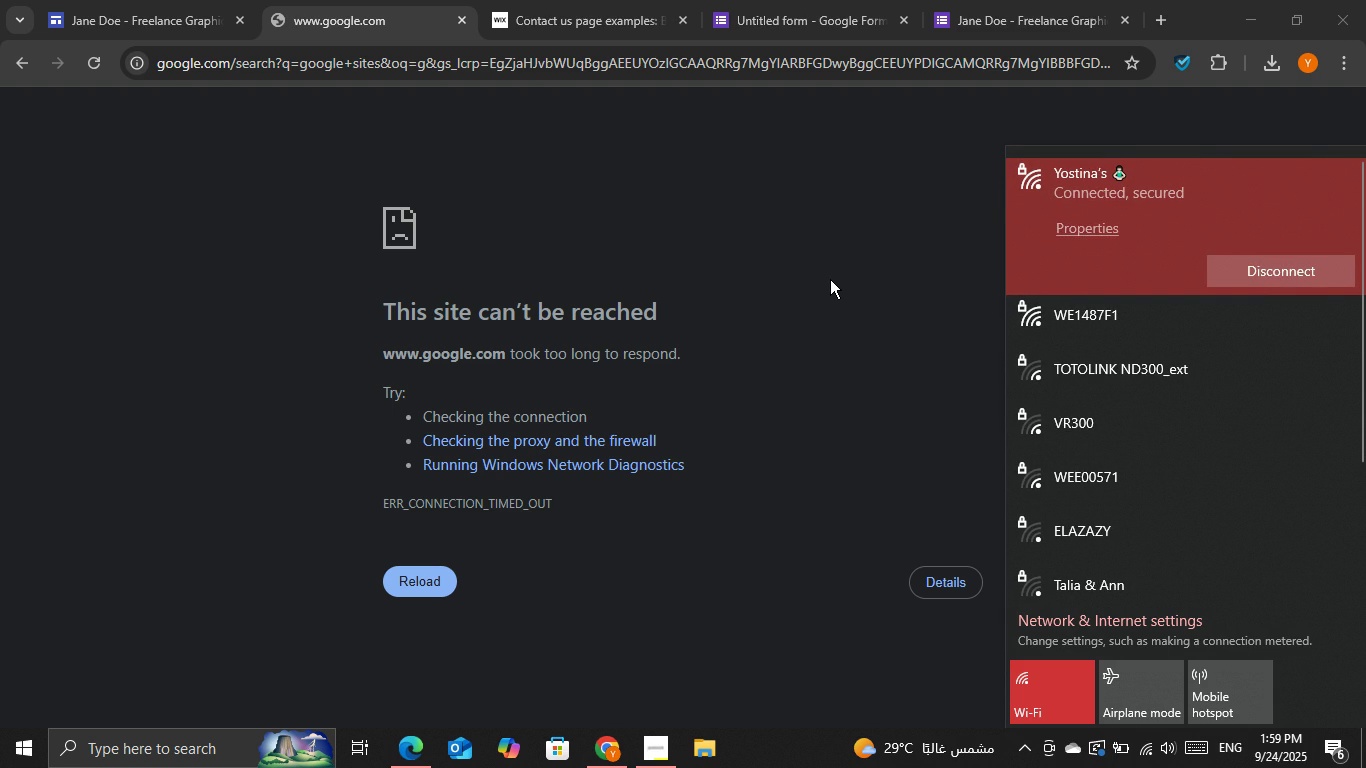 
wait(6.24)
 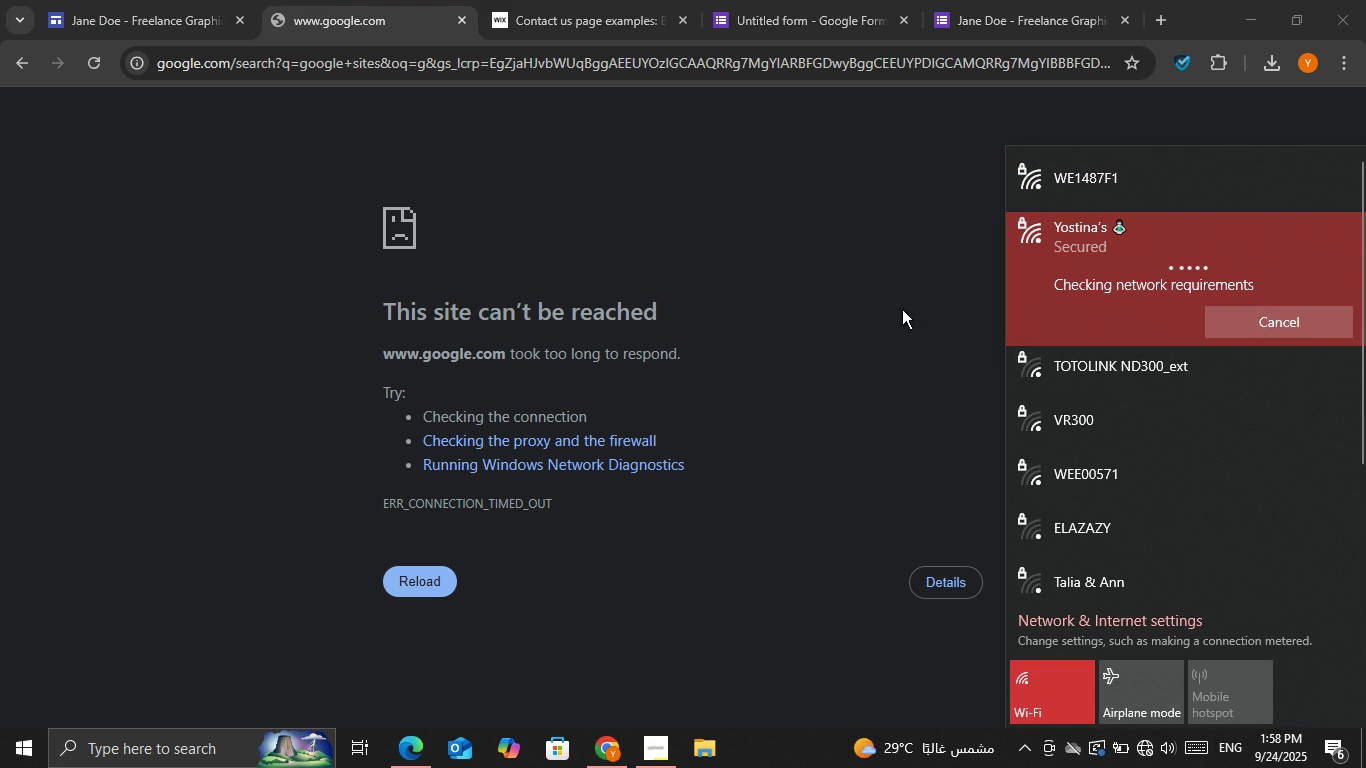 
left_click([96, 77])
 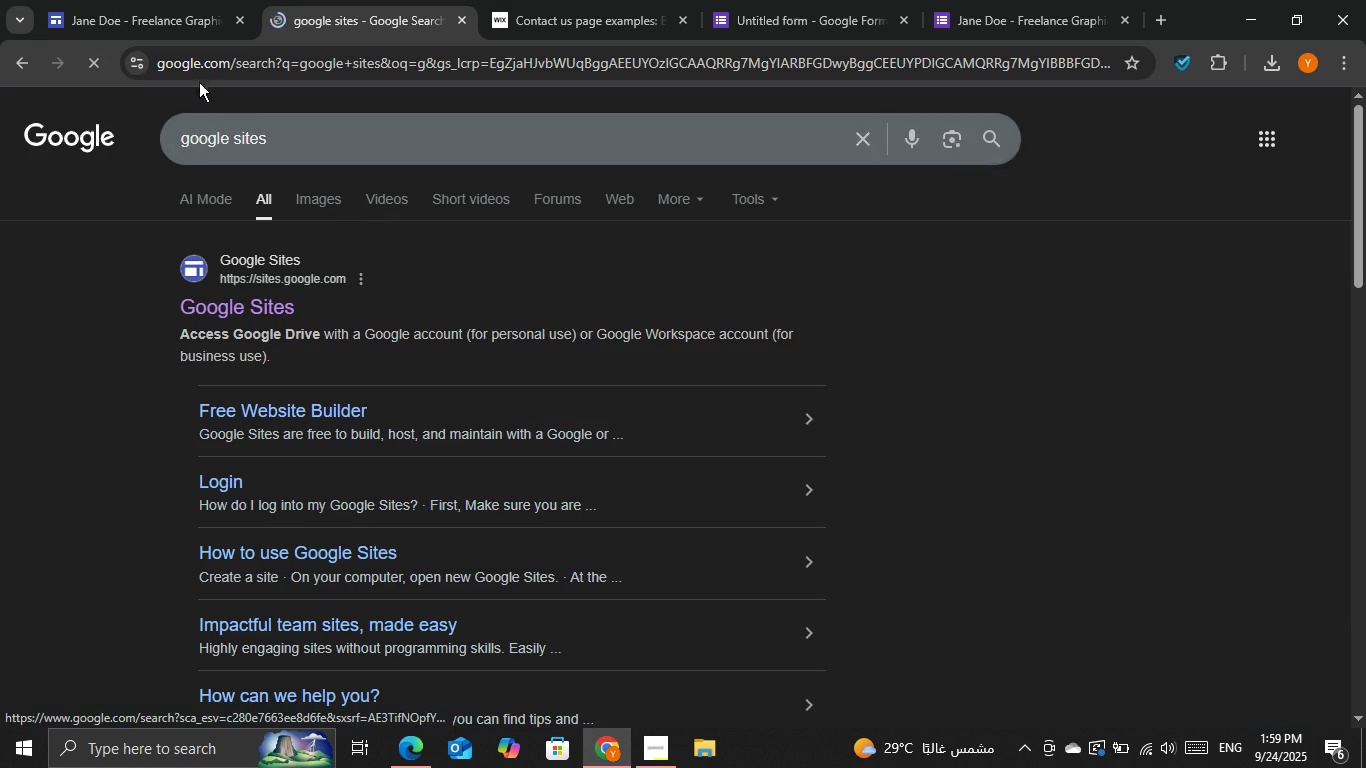 
left_click([160, 18])
 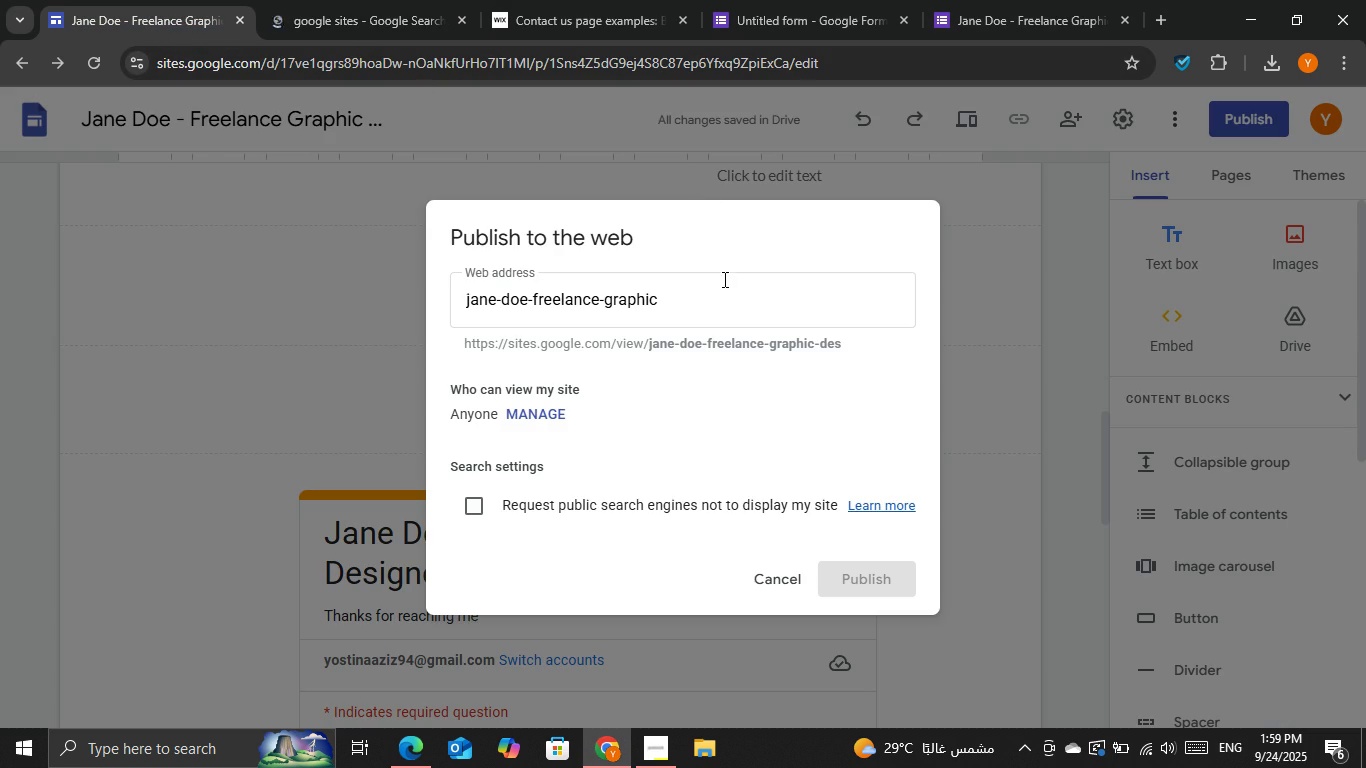 
left_click([723, 279])
 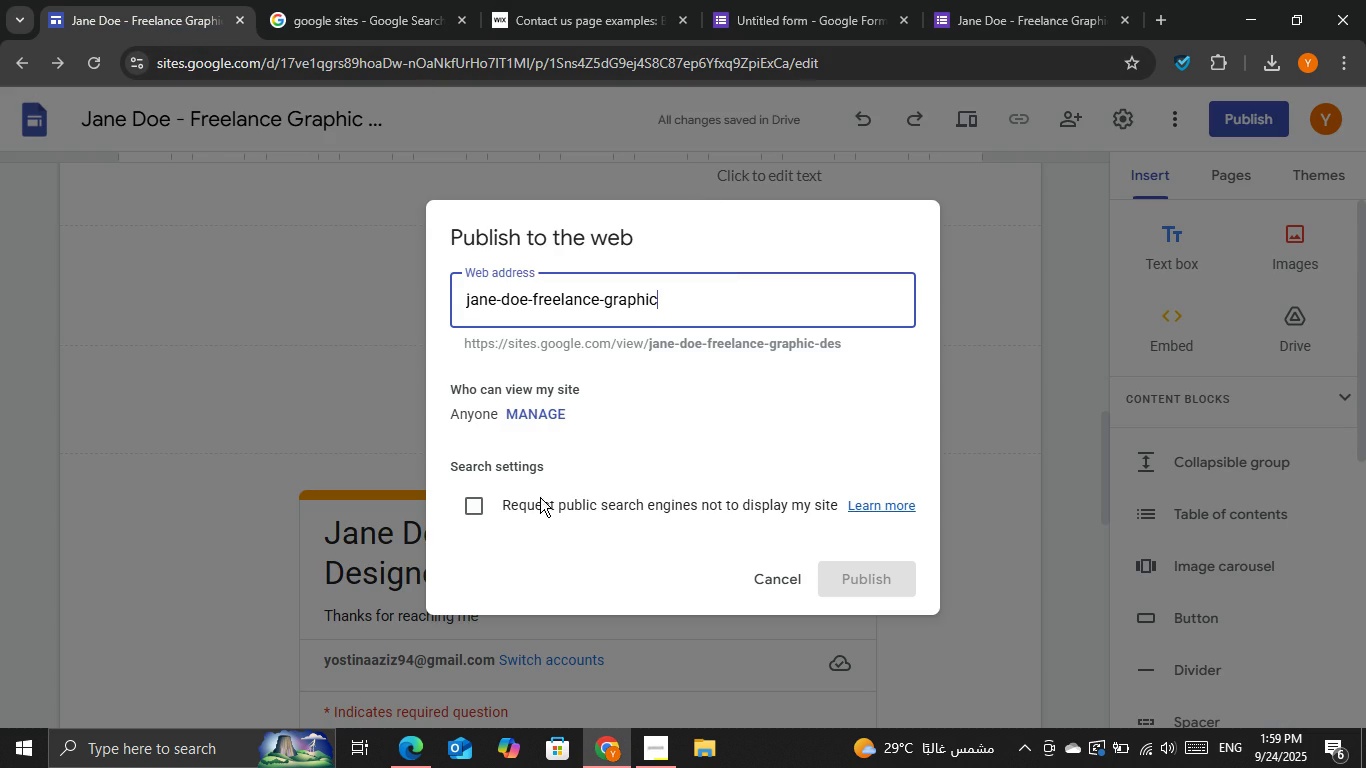 
left_click([534, 507])
 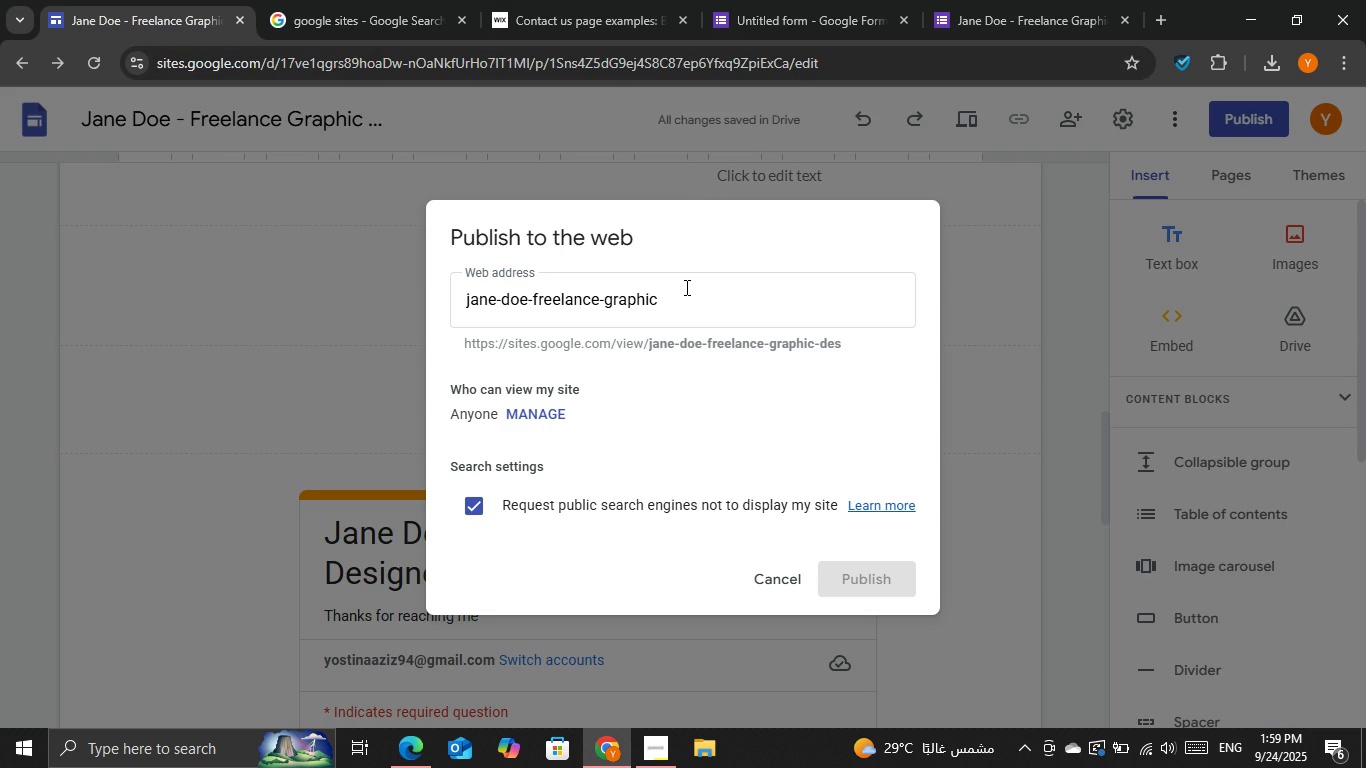 
left_click([685, 287])
 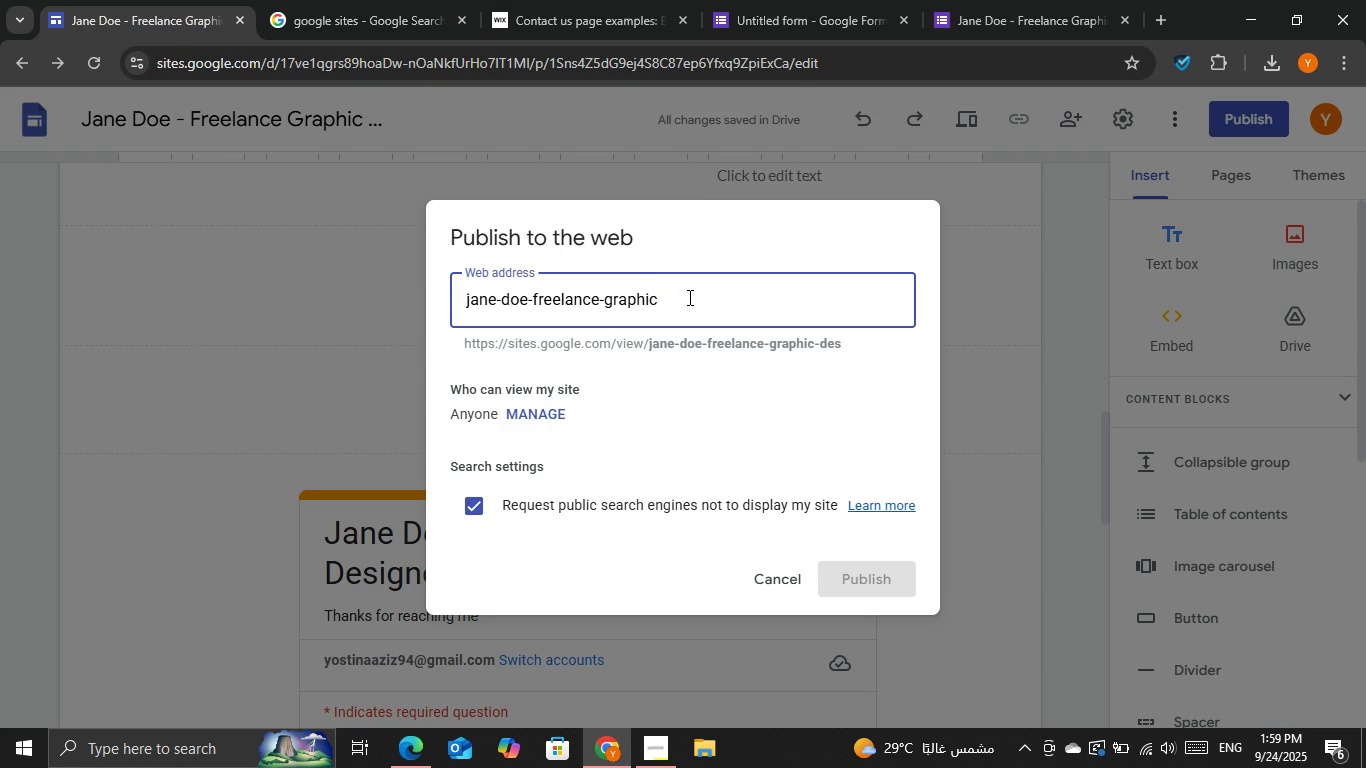 
key(Backspace)
 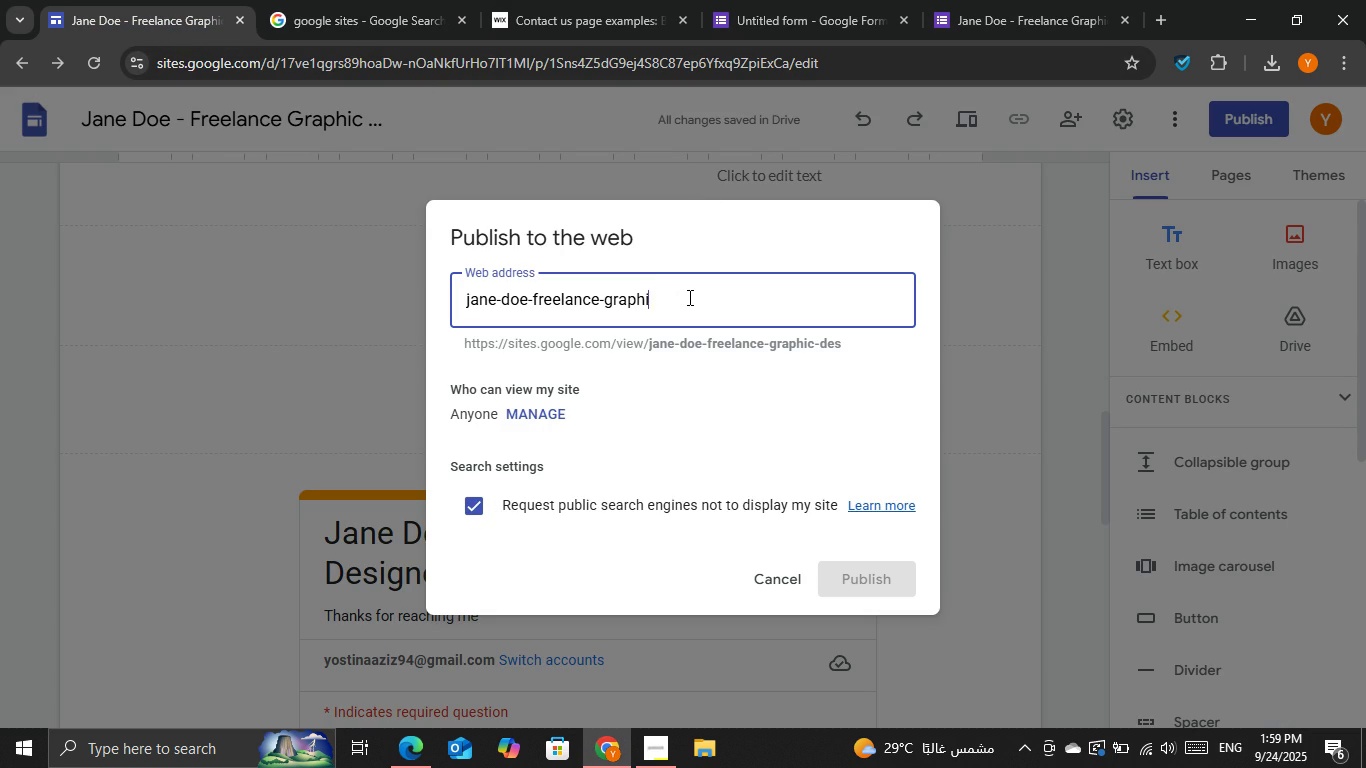 
key(C)
 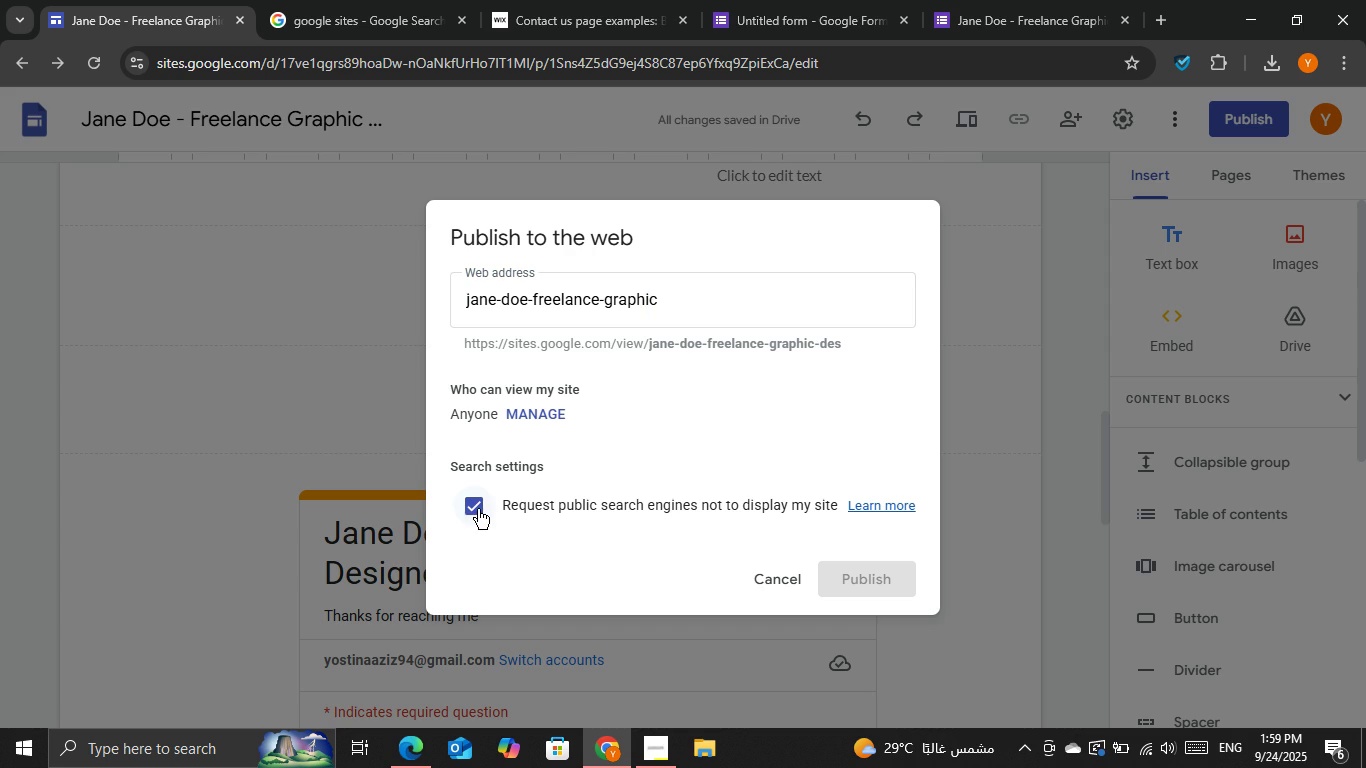 
left_click([478, 509])
 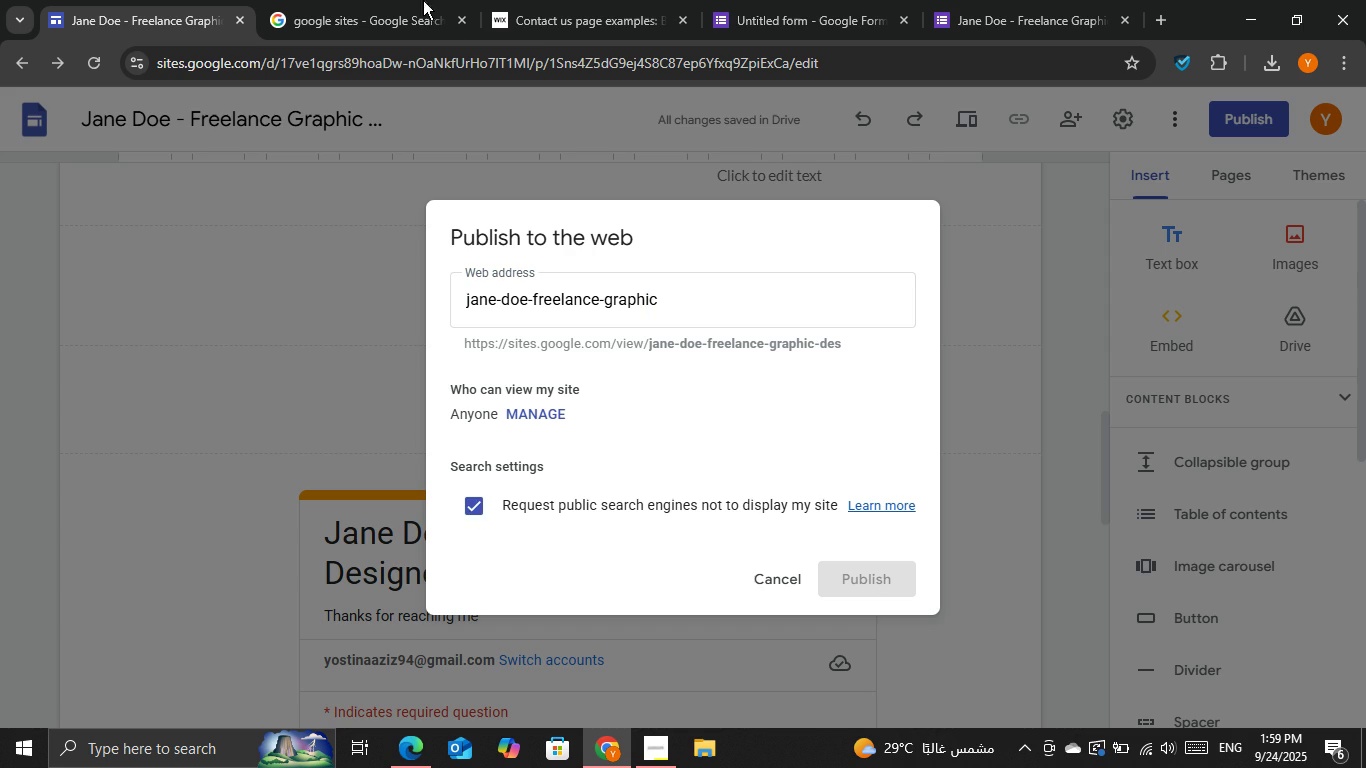 
left_click([376, 0])
 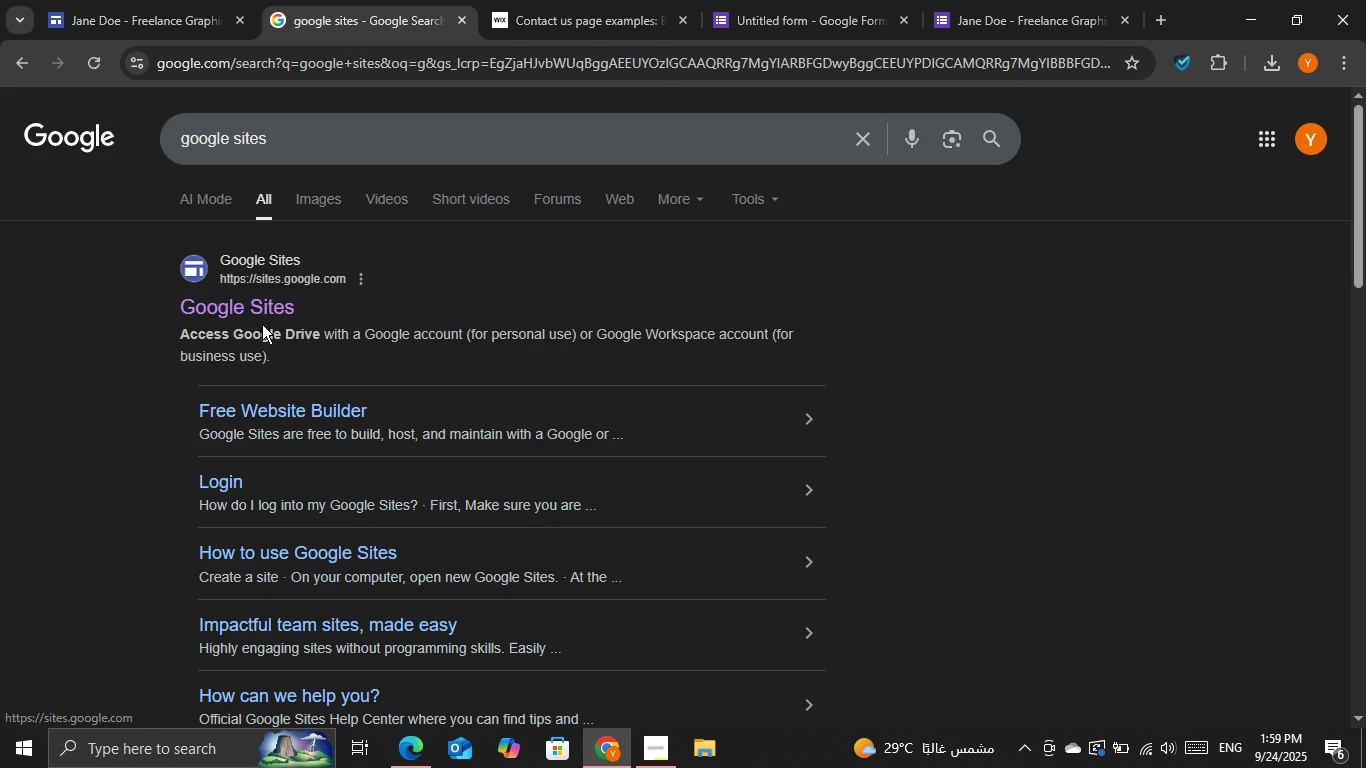 
left_click([262, 324])
 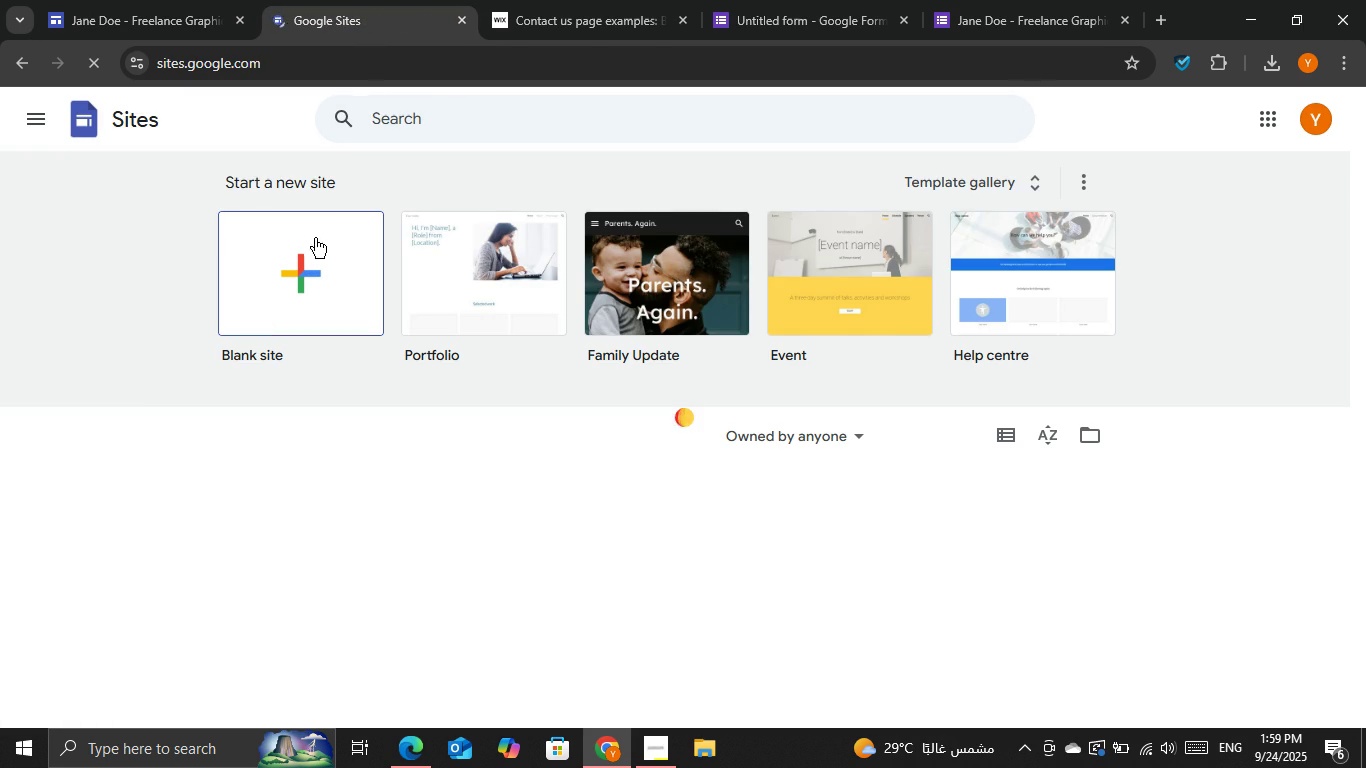 
scroll: coordinate [351, 301], scroll_direction: down, amount: 2.0
 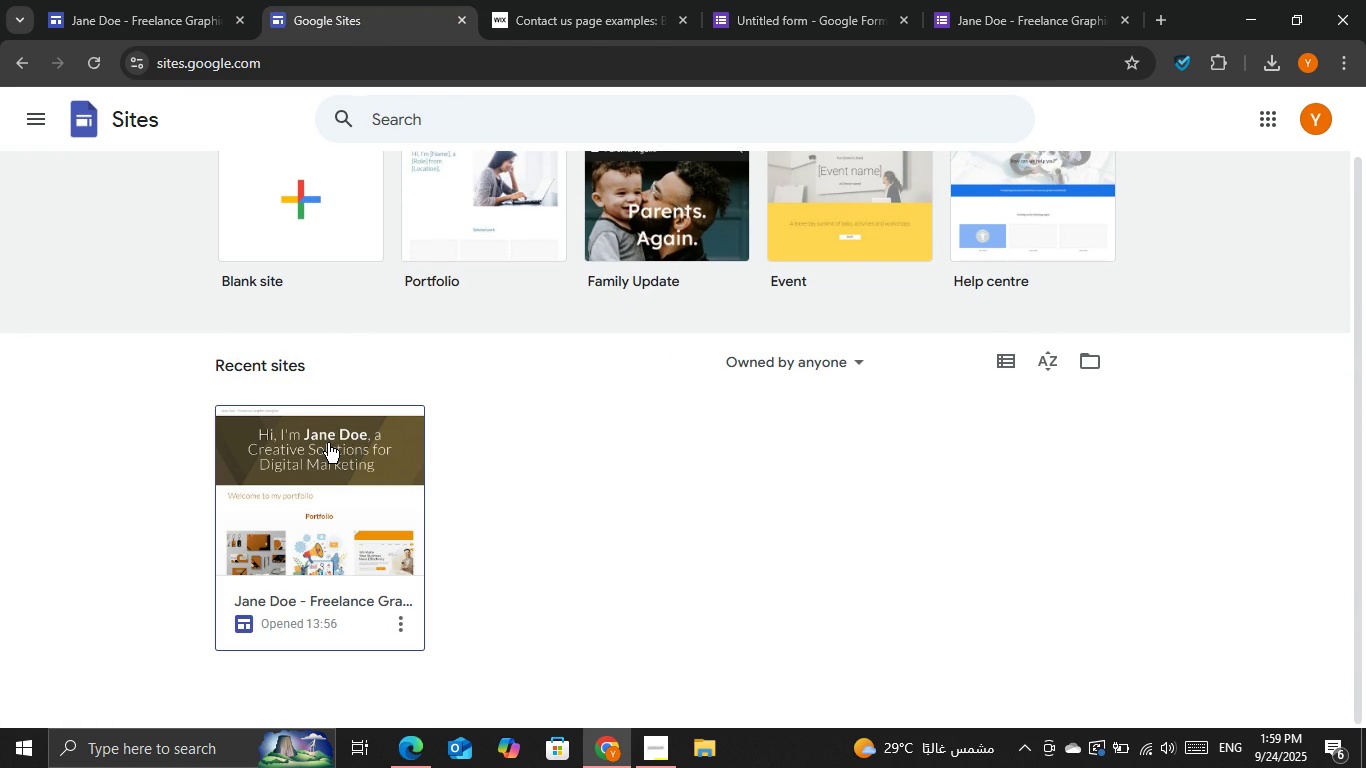 
left_click([328, 443])
 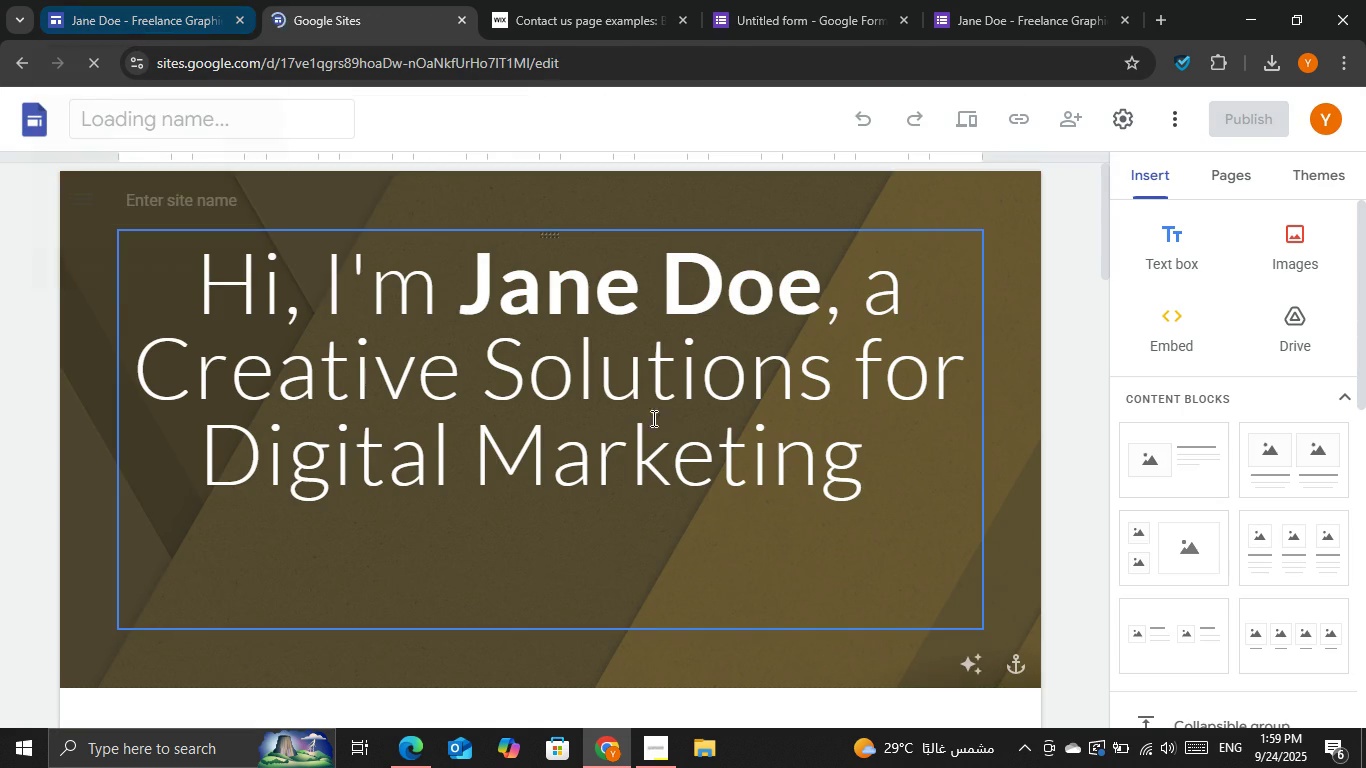 
scroll: coordinate [949, 381], scroll_direction: down, amount: 14.0
 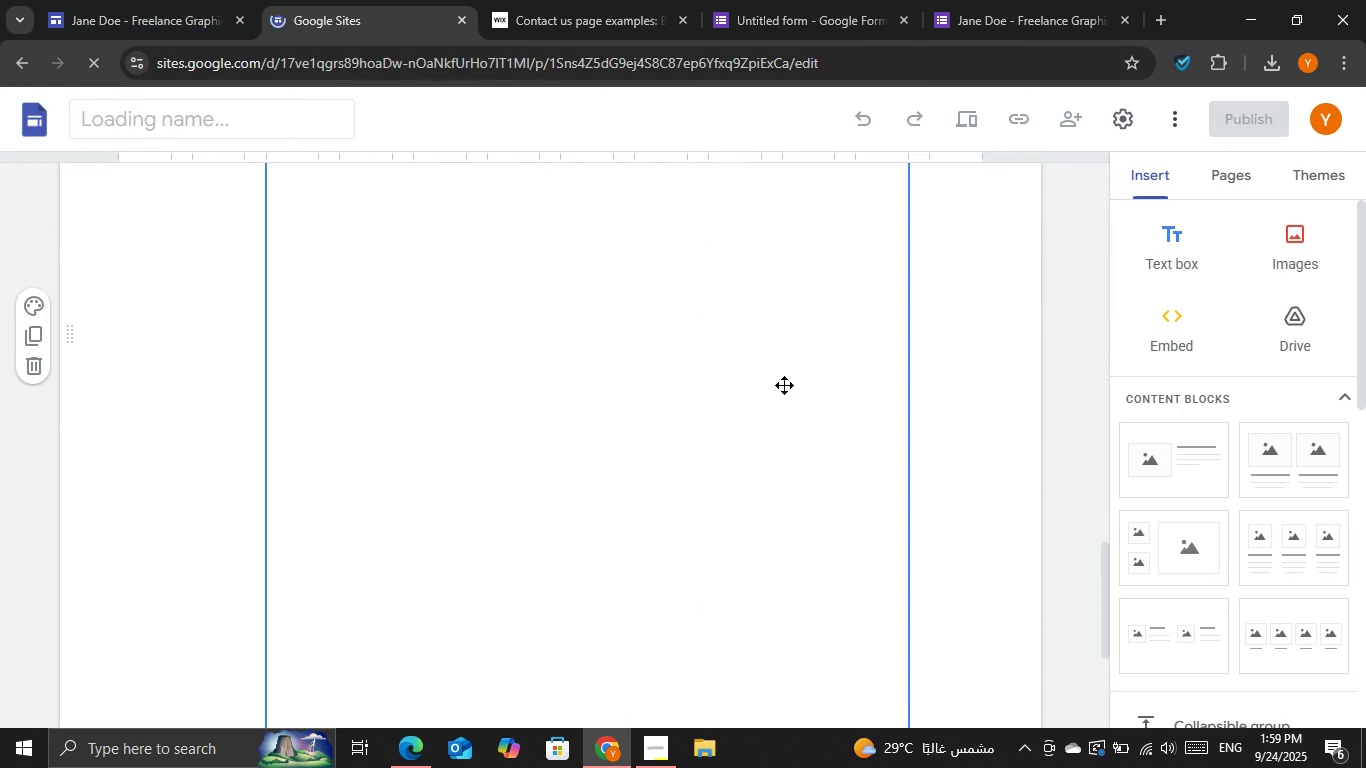 
left_click([784, 385])
 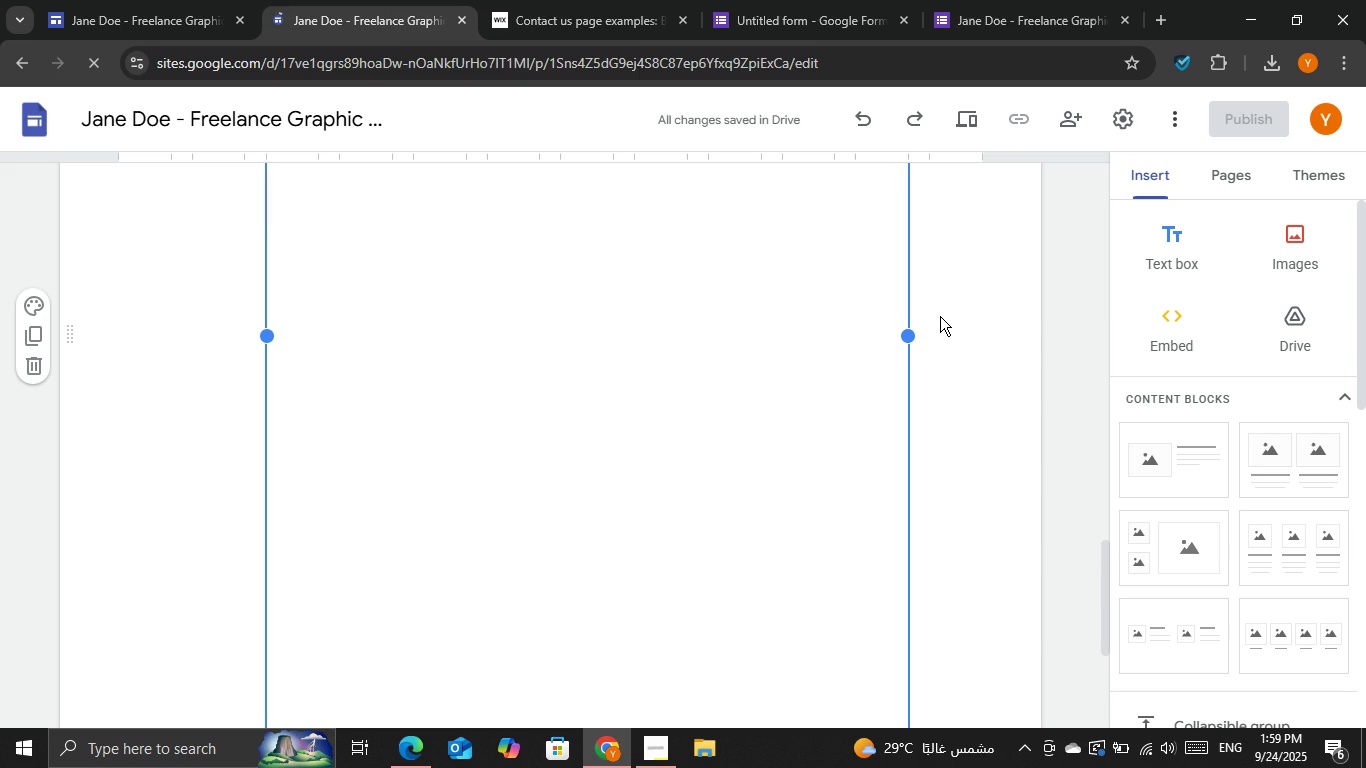 
scroll: coordinate [940, 316], scroll_direction: up, amount: 2.0
 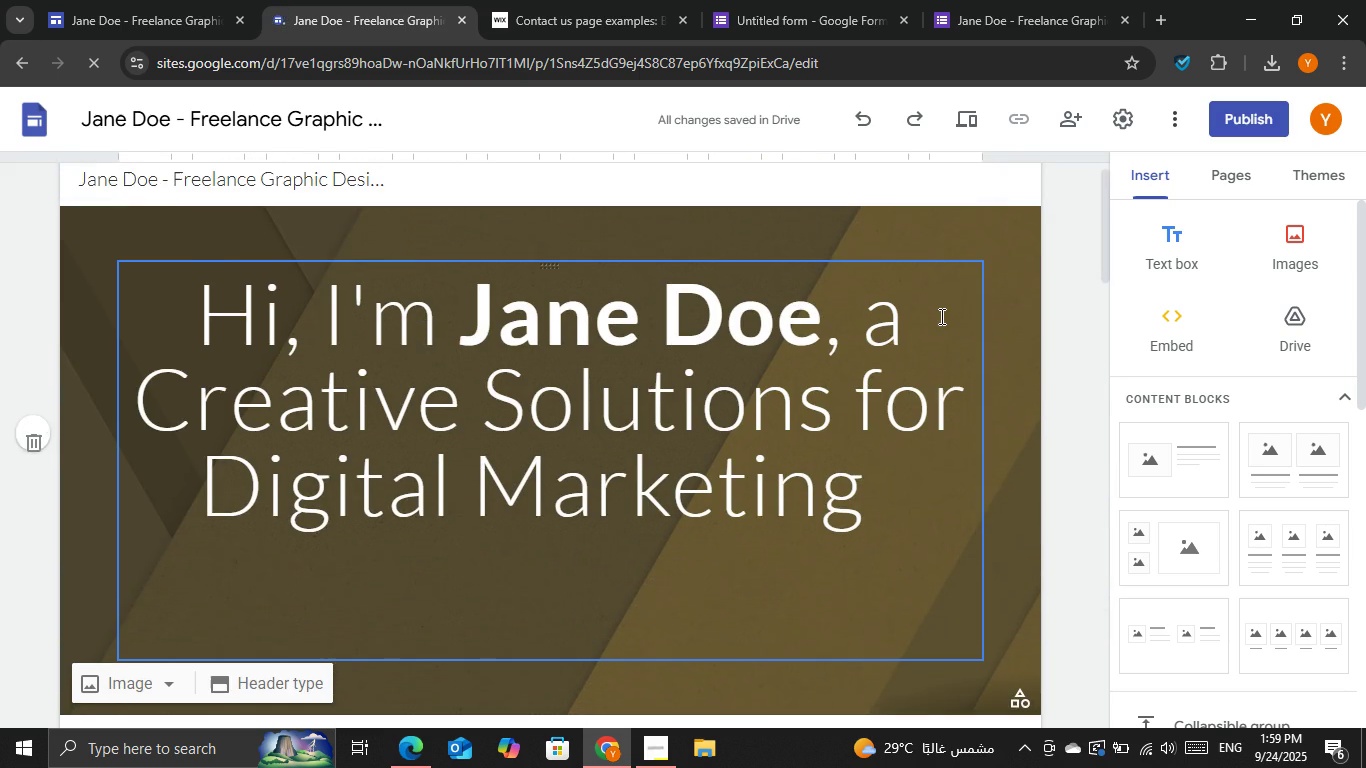 
scroll: coordinate [1043, 345], scroll_direction: down, amount: 7.0
 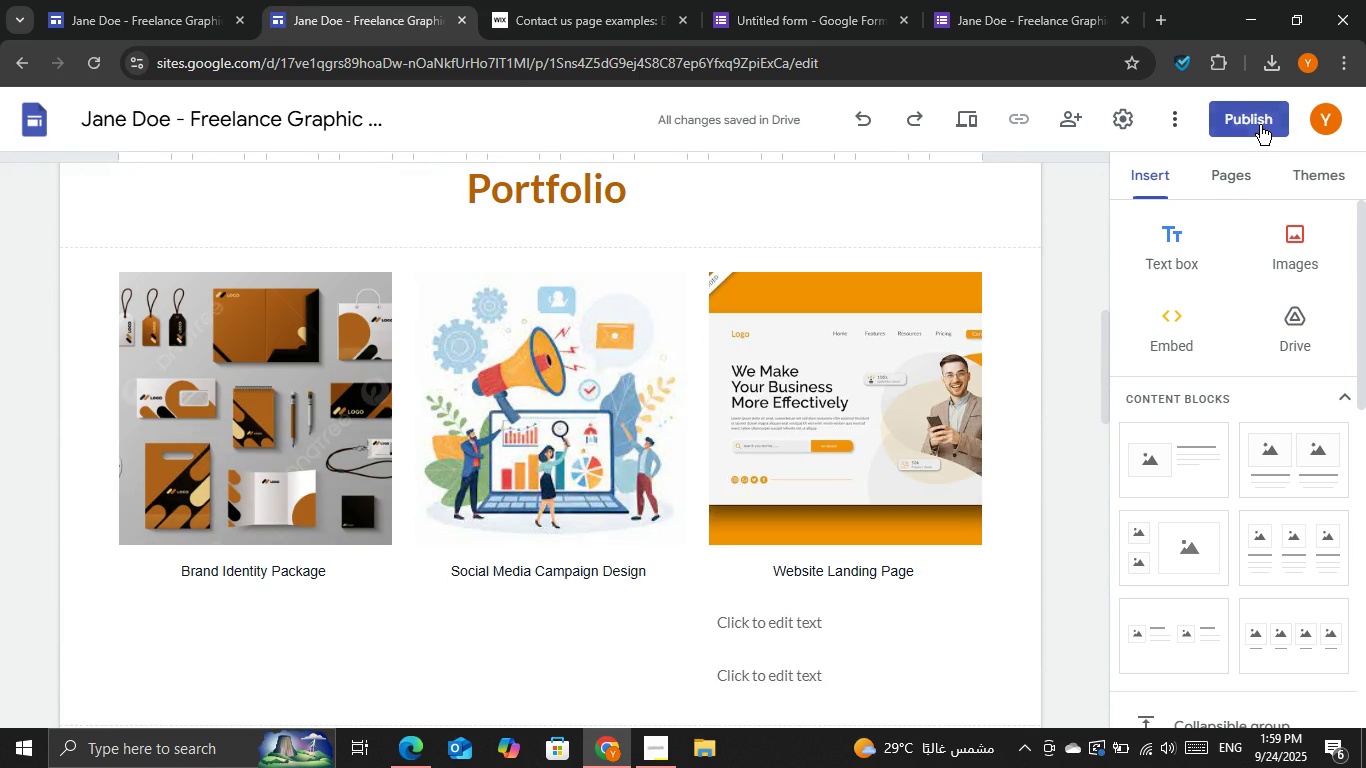 
left_click([1260, 125])
 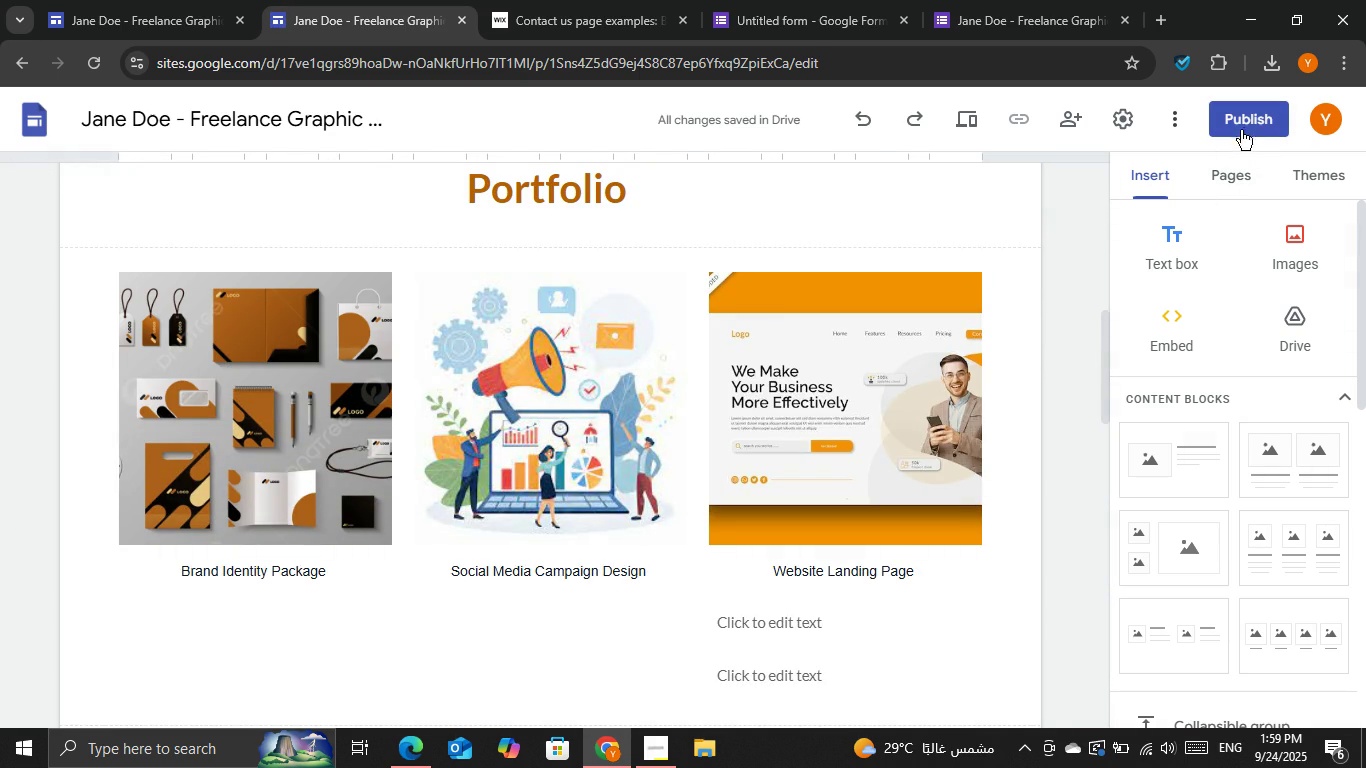 
left_click([1243, 128])
 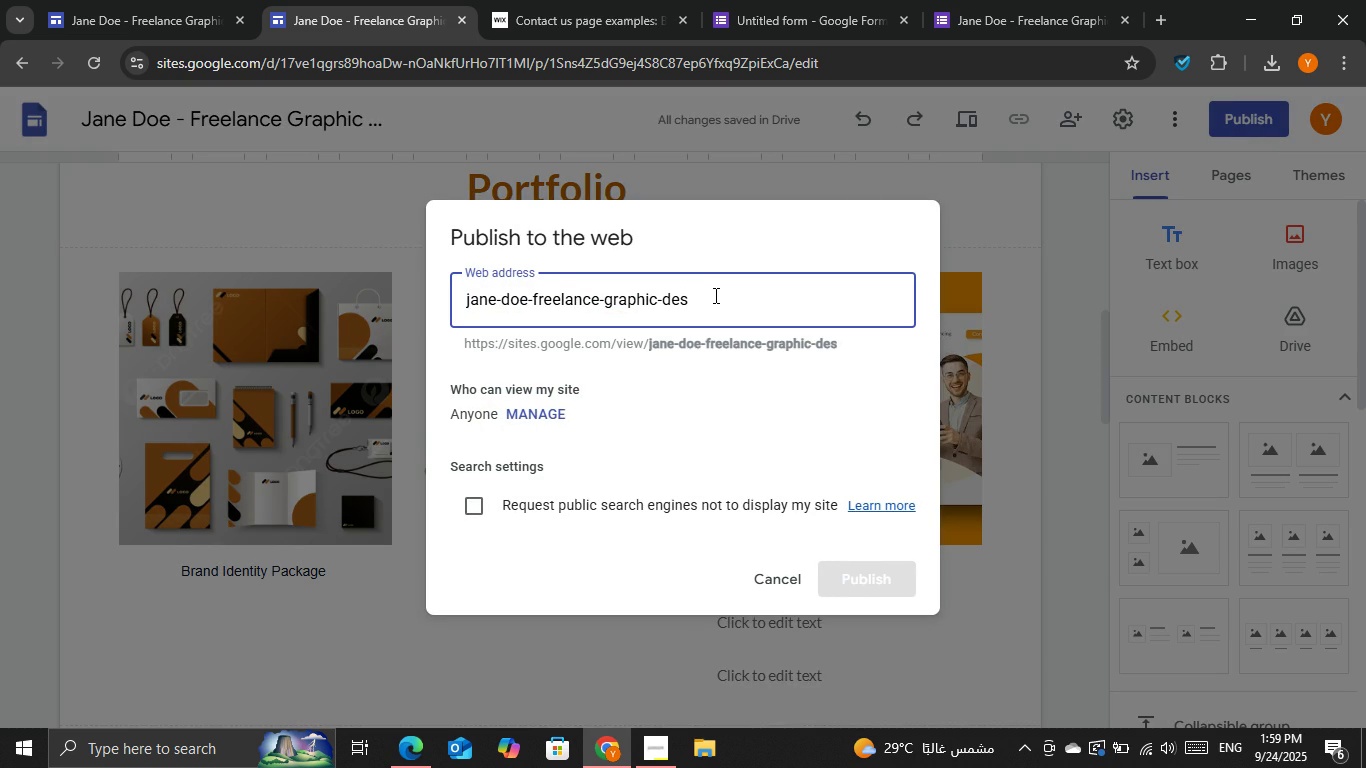 
double_click([714, 295])
 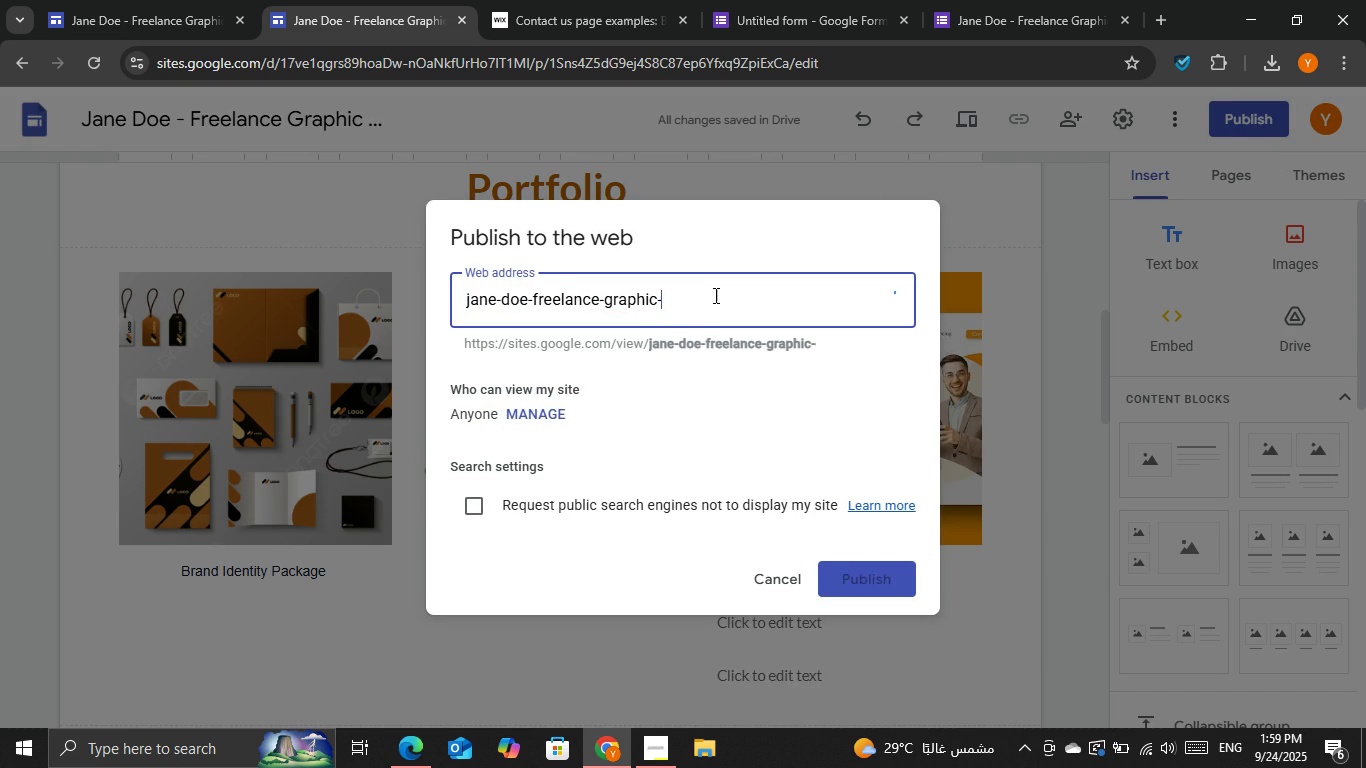 
key(Backspace)
 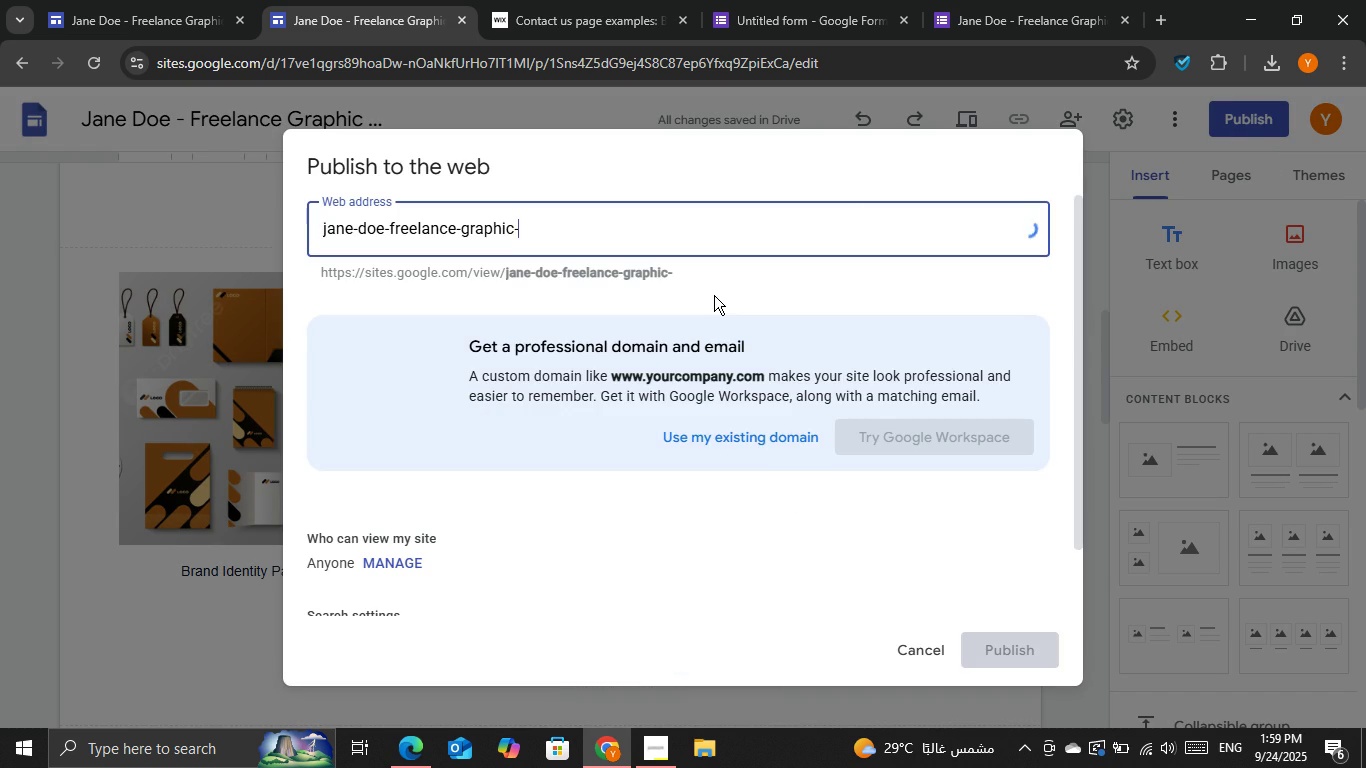 
key(Backspace)
 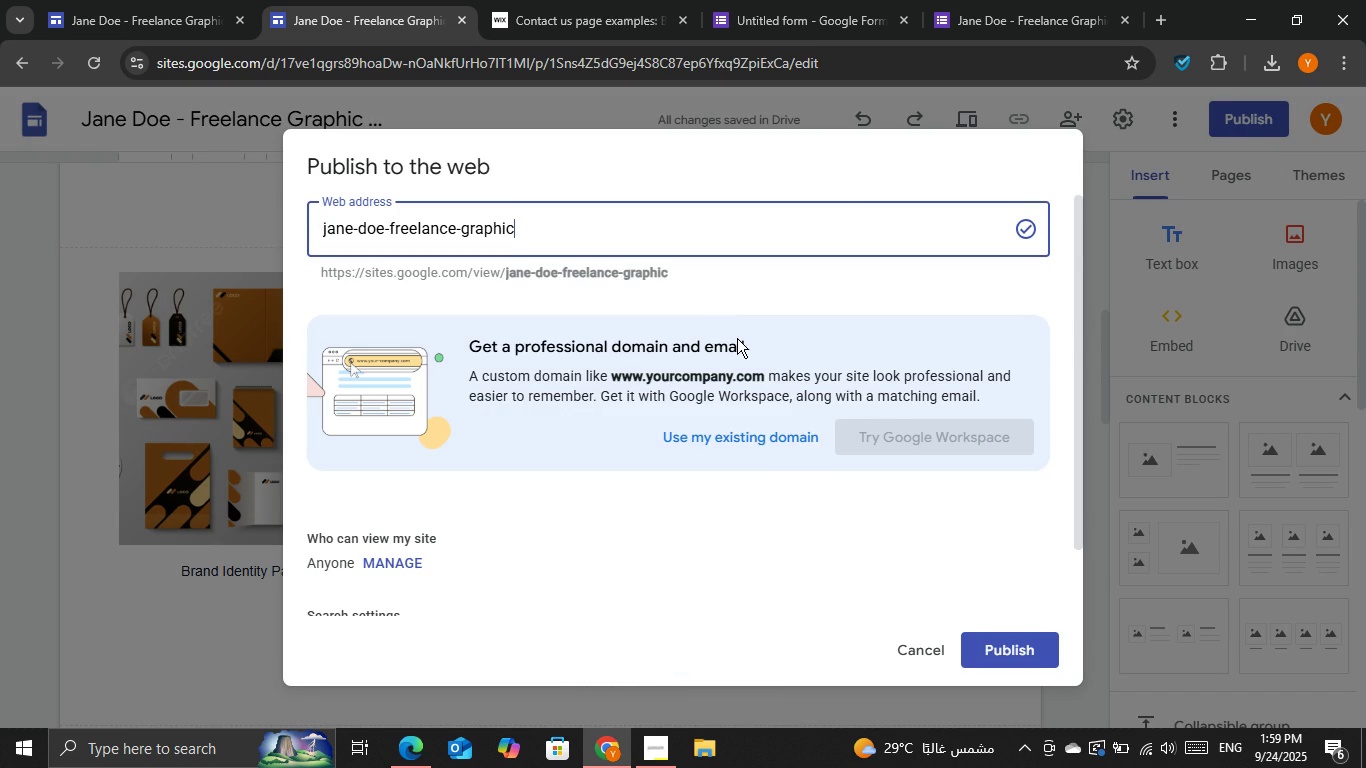 
scroll: coordinate [840, 461], scroll_direction: down, amount: 1.0
 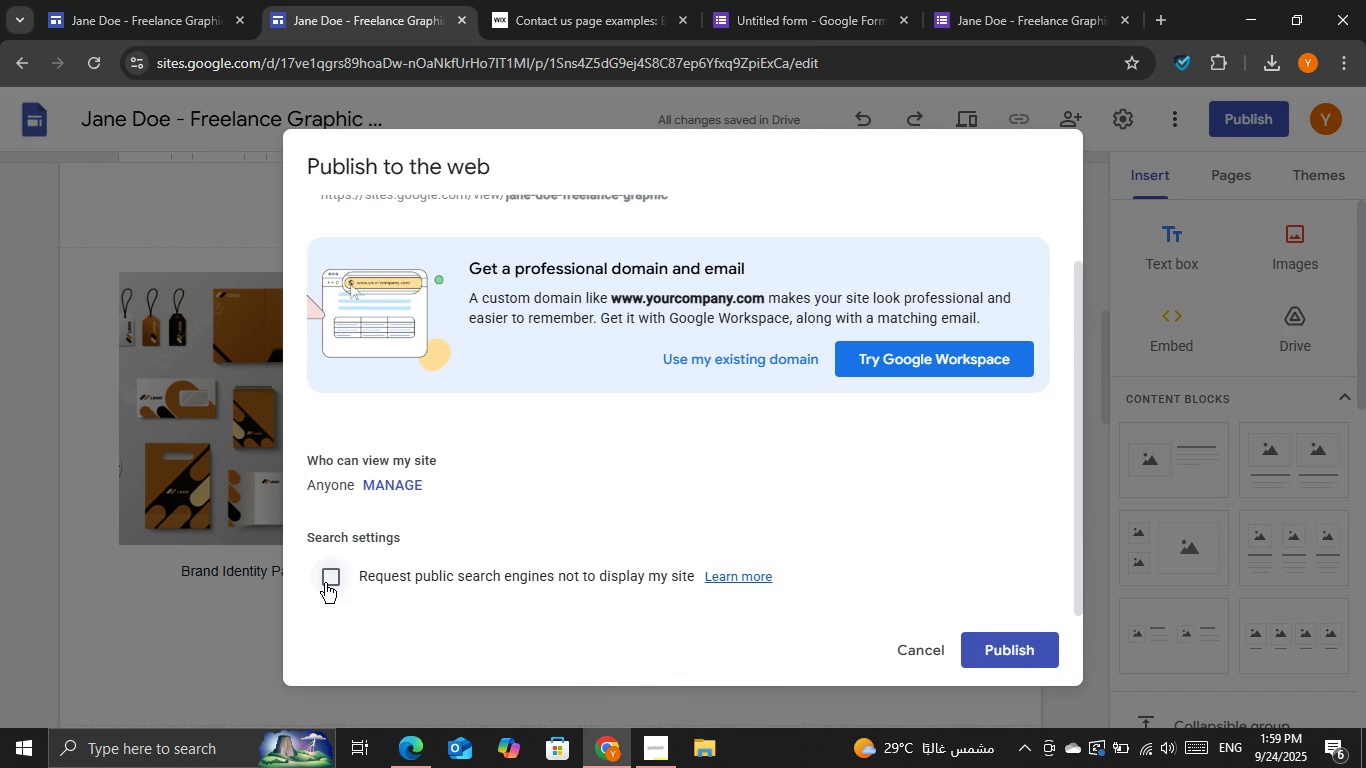 
left_click([325, 583])
 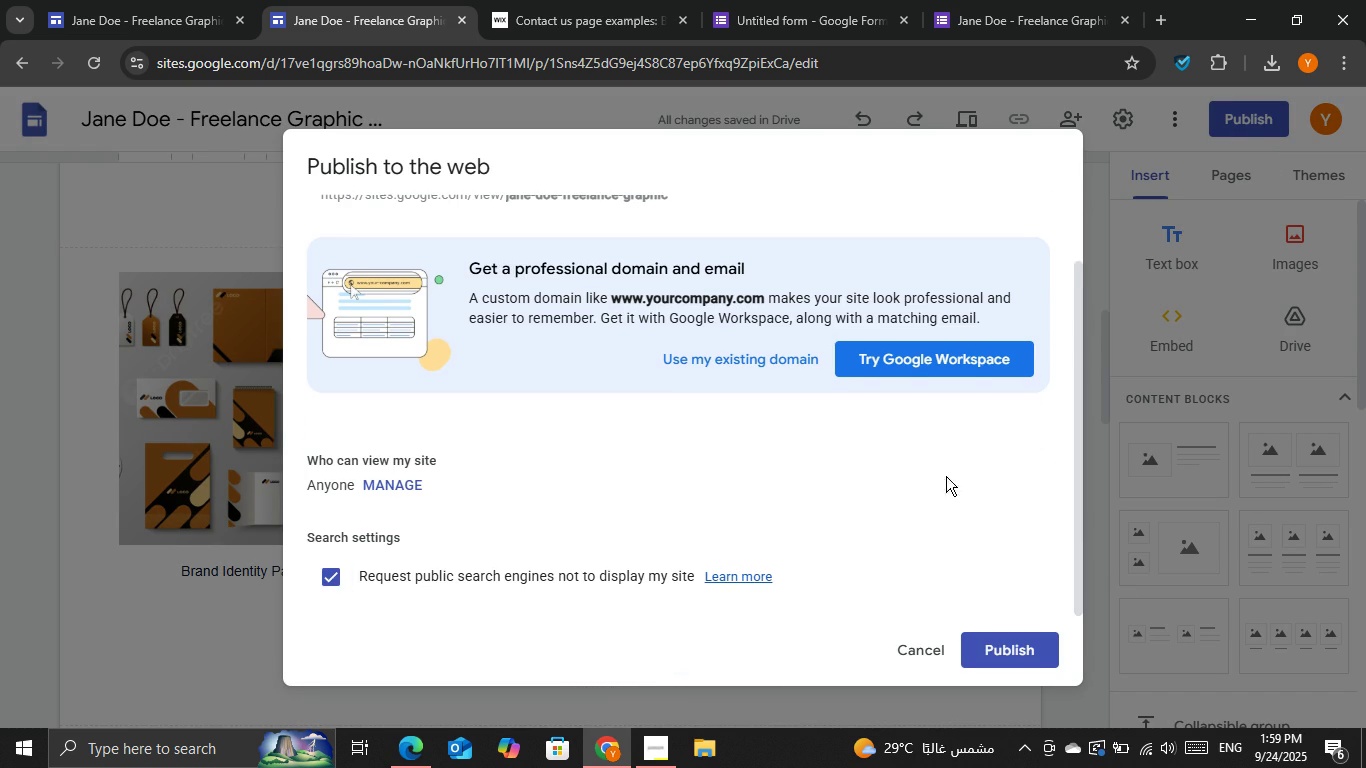 
scroll: coordinate [938, 454], scroll_direction: up, amount: 1.0
 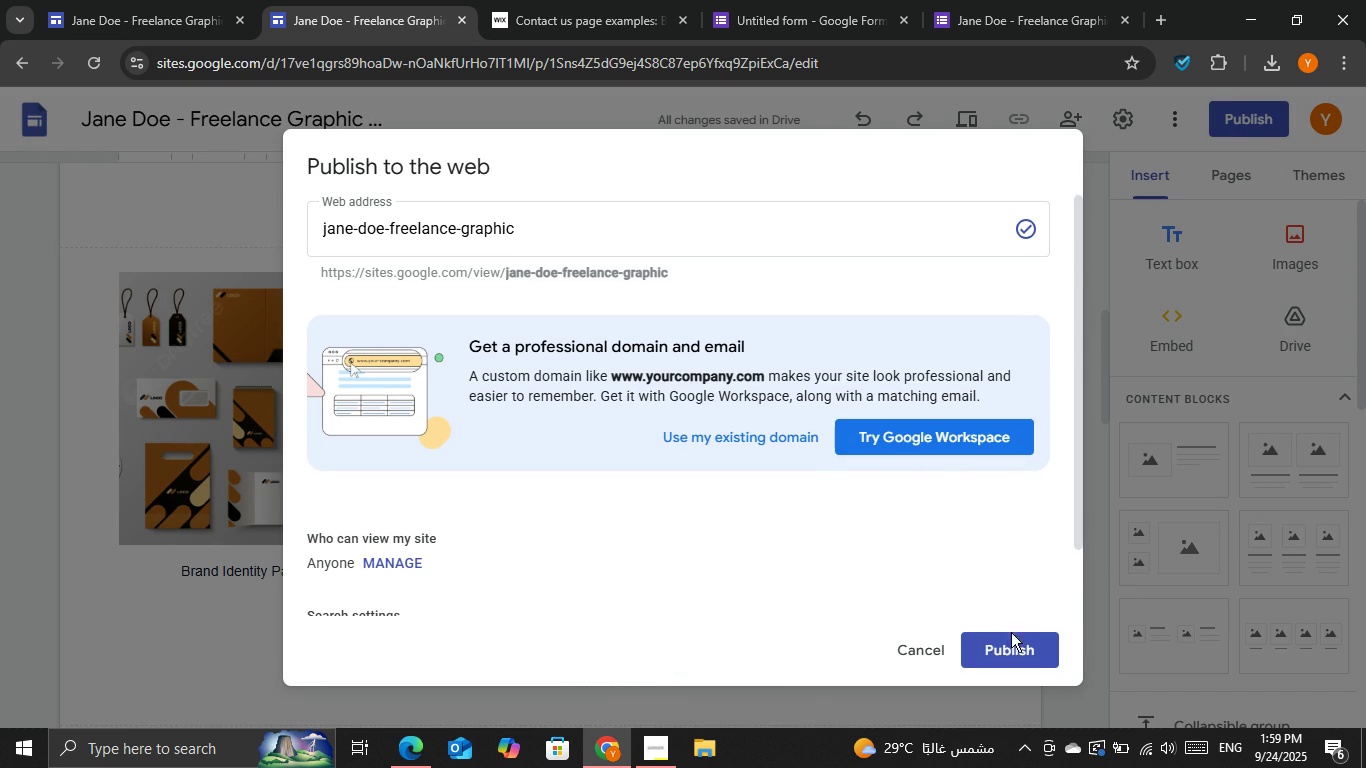 
left_click([1011, 638])
 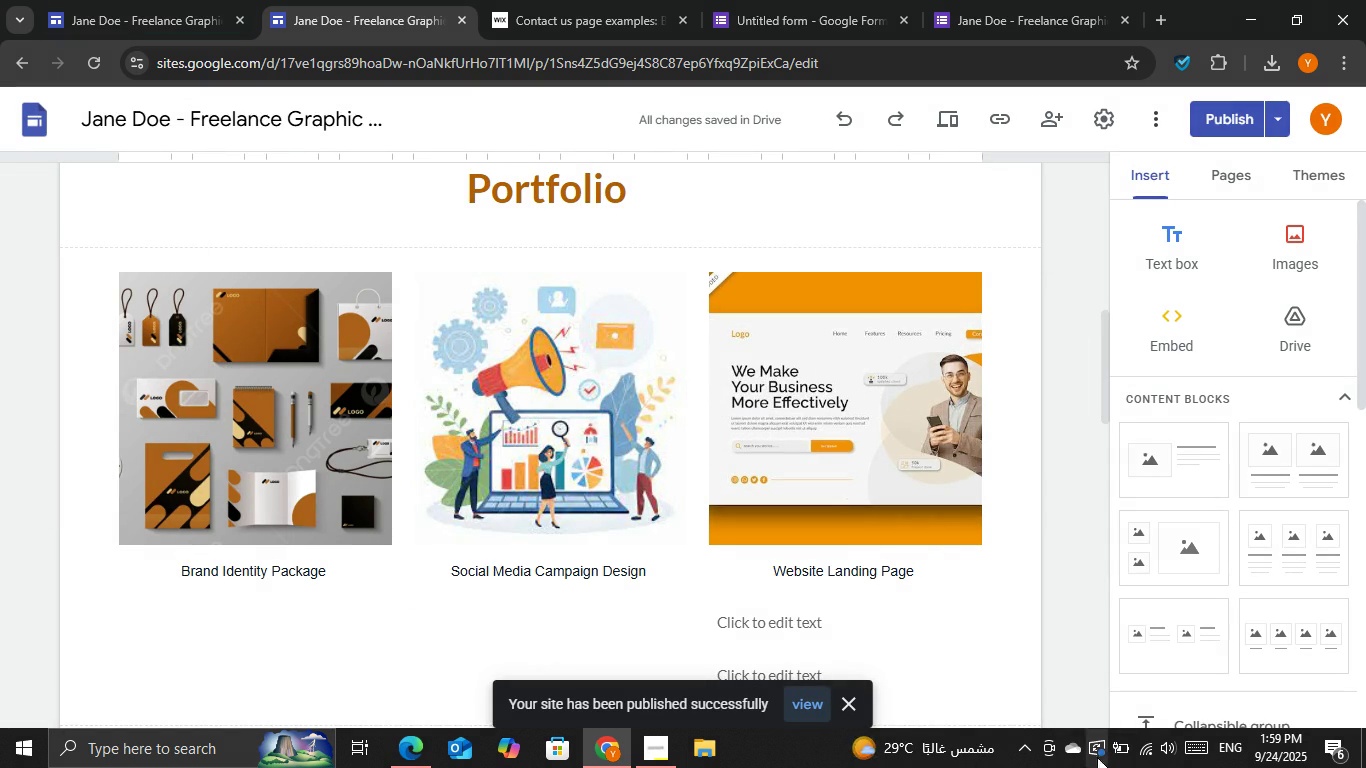 
wait(10.84)
 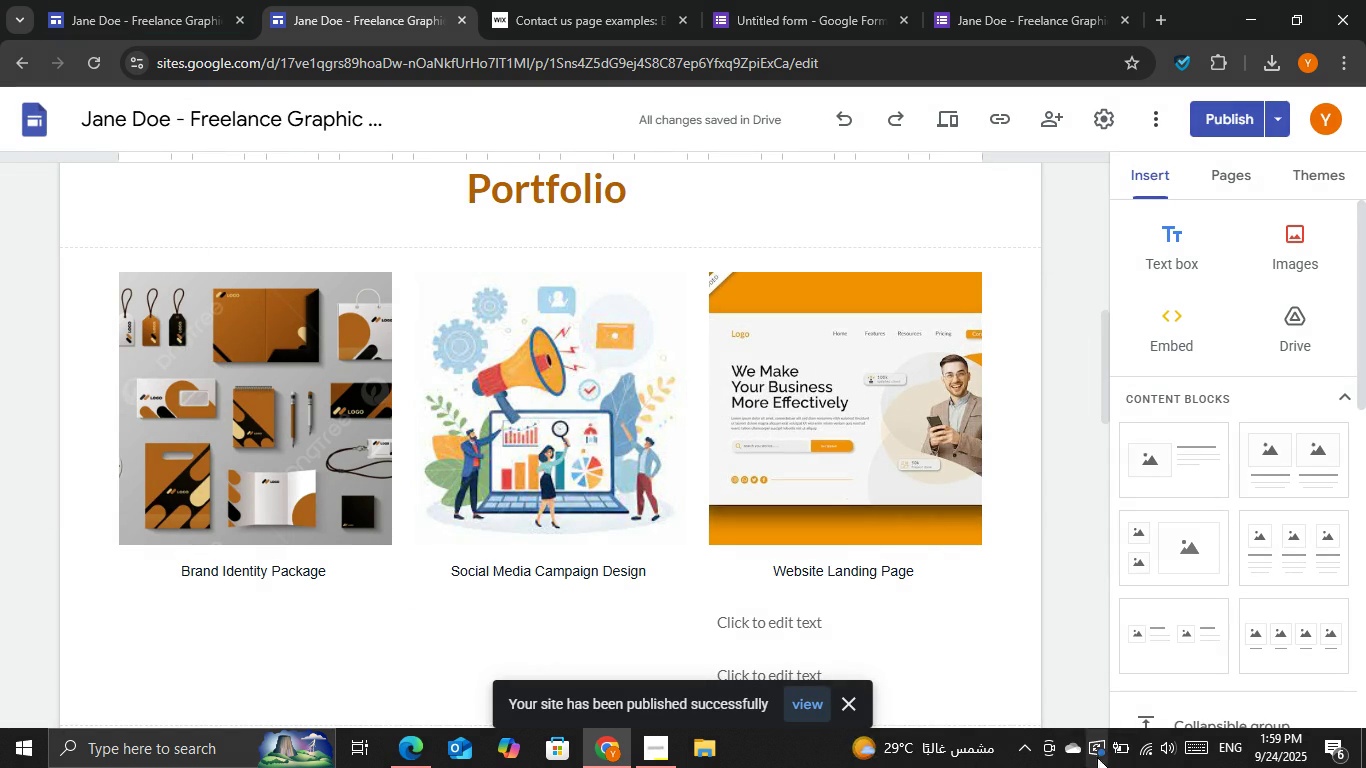 
left_click([1149, 122])
 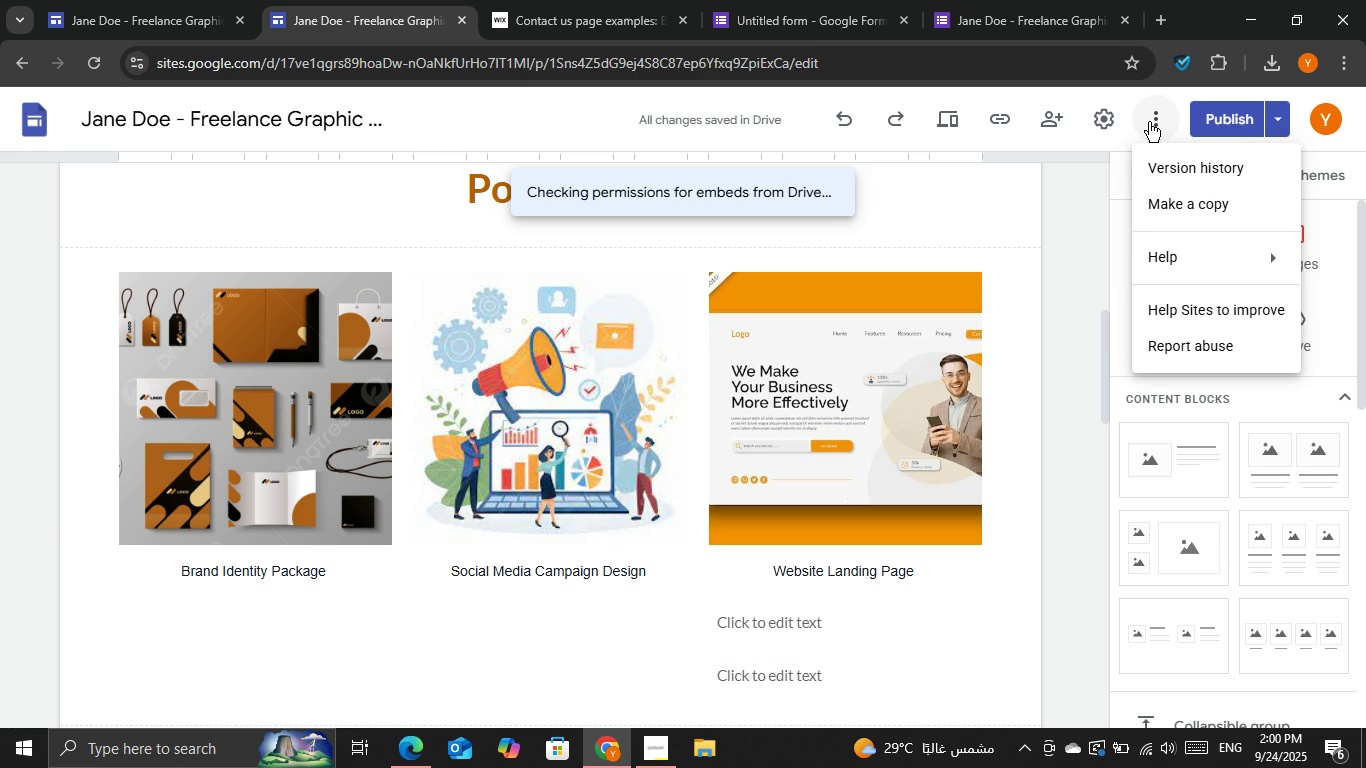 
left_click([1149, 122])
 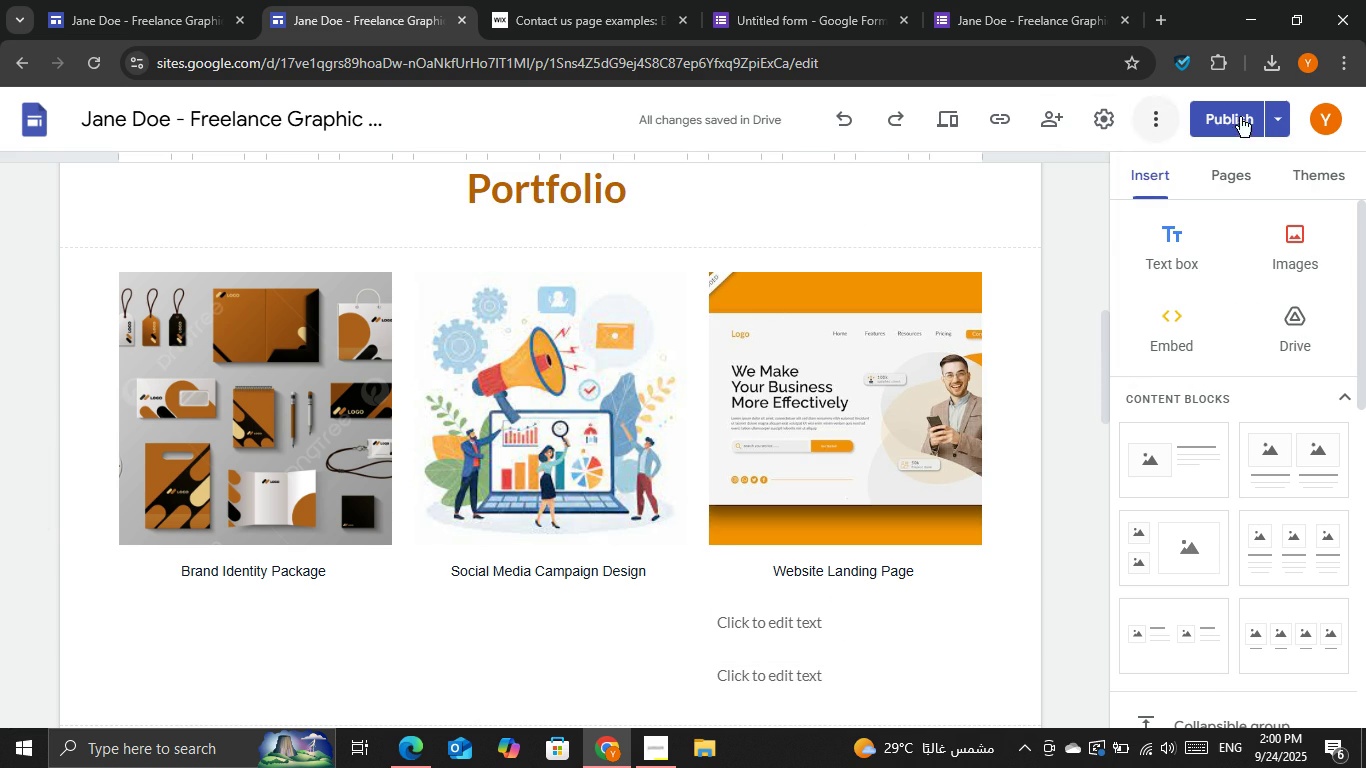 
left_click([1279, 117])
 